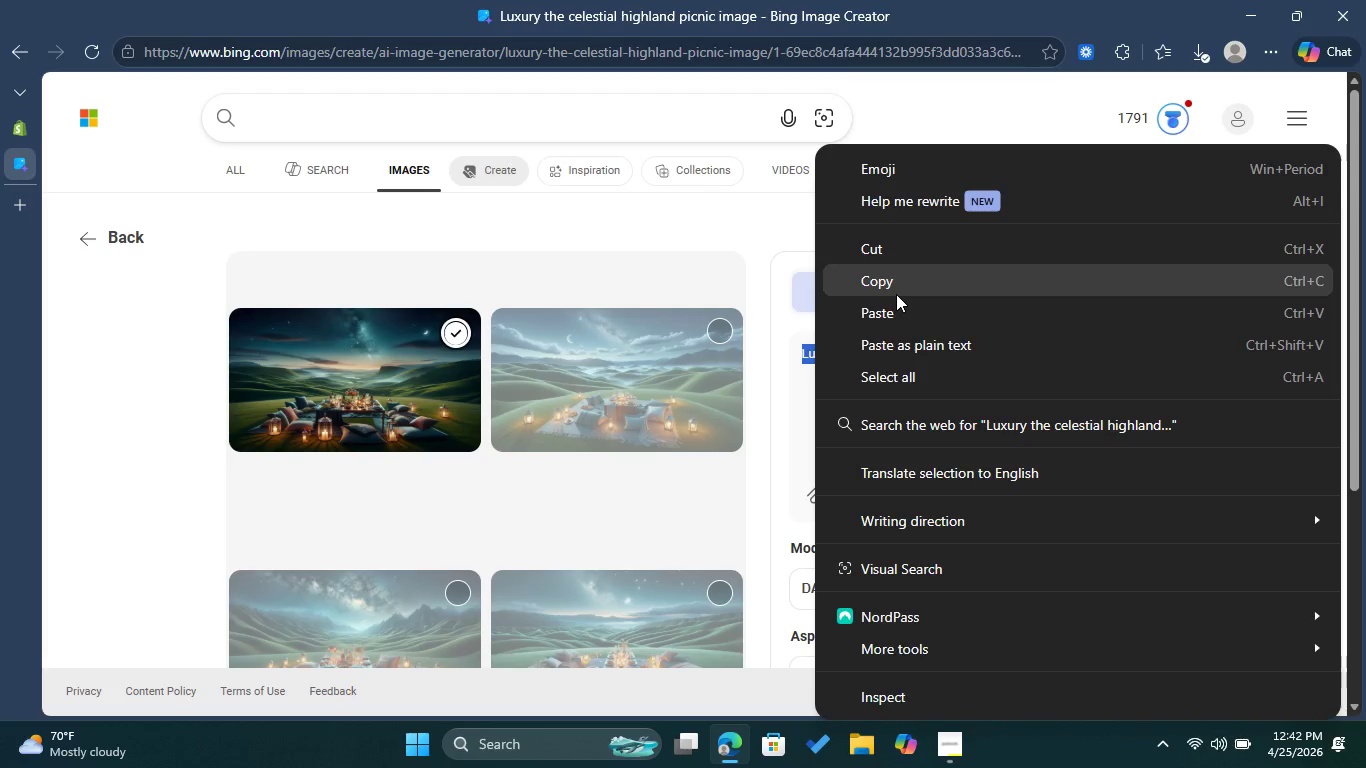 
left_click([896, 288])
 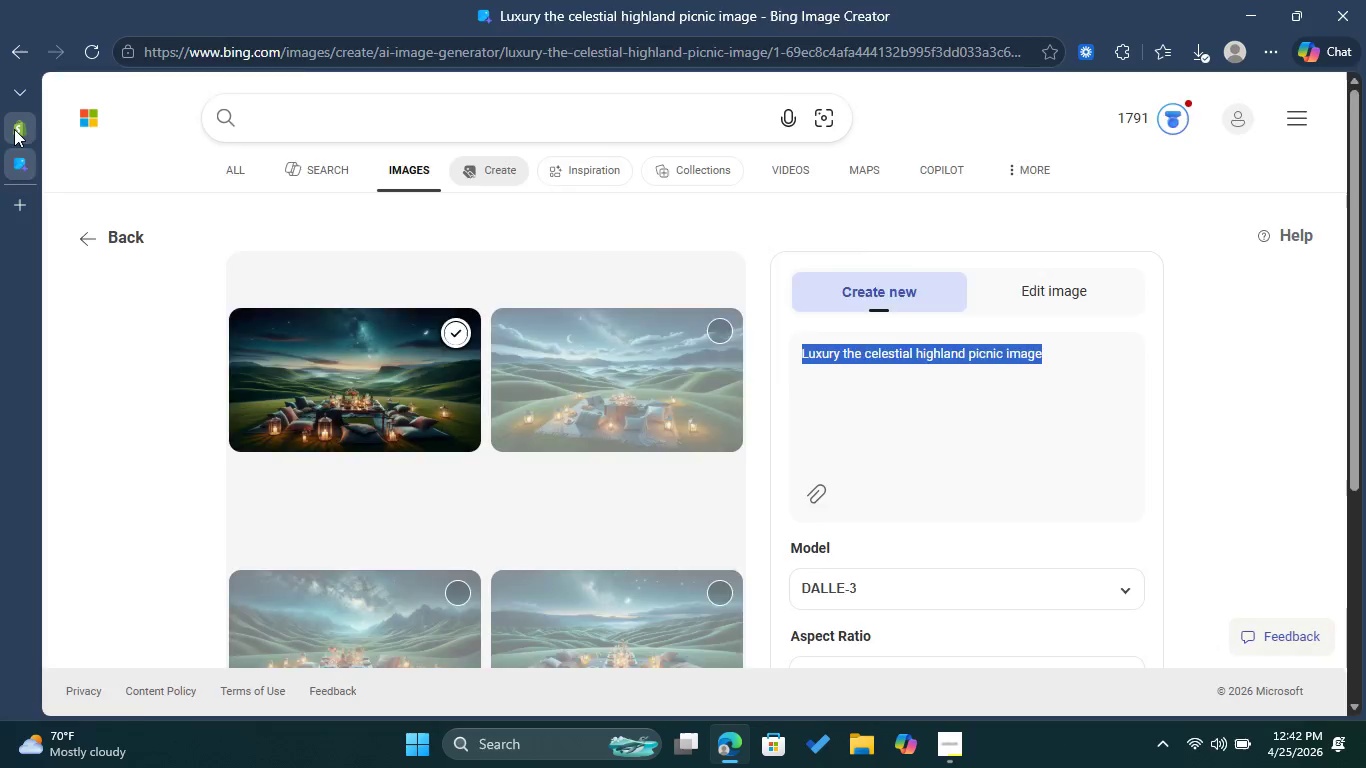 
left_click([14, 129])
 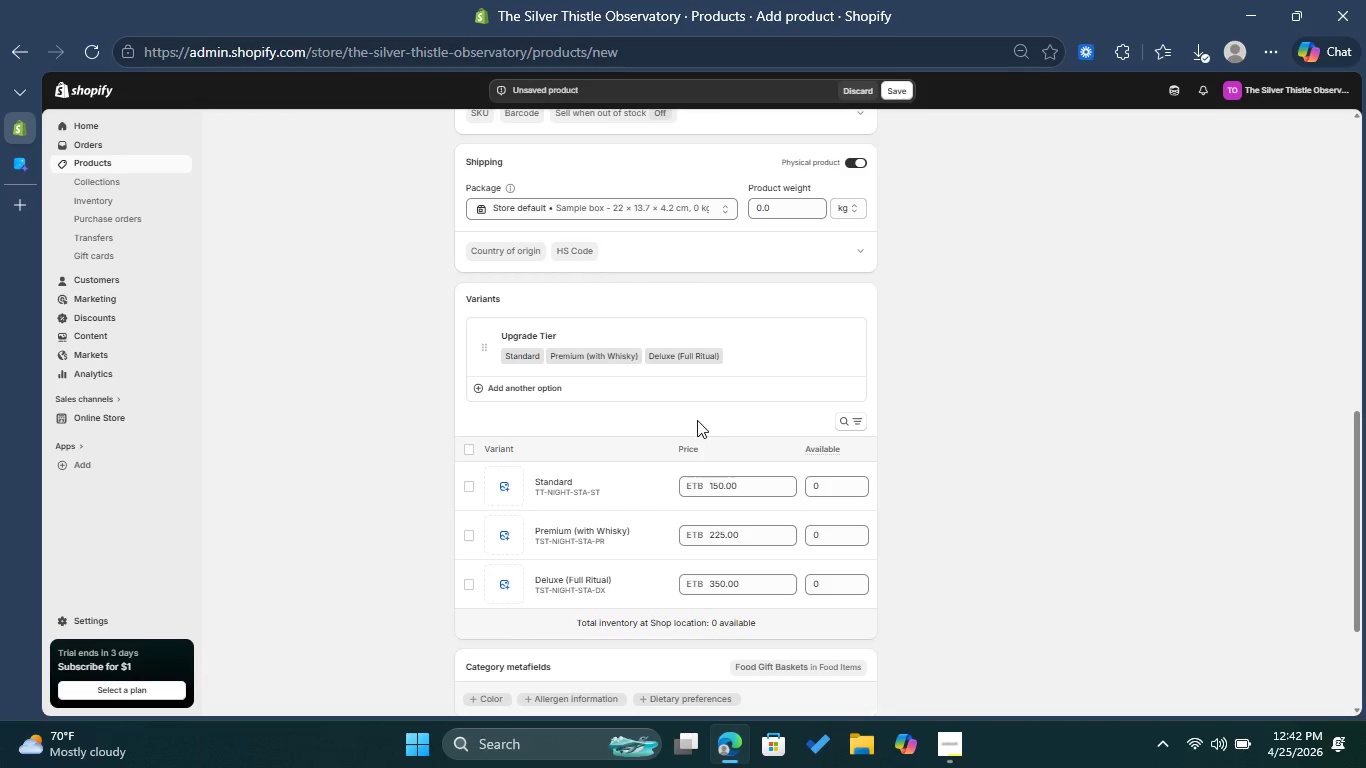 
scroll: coordinate [658, 328], scroll_direction: up, amount: 7.0
 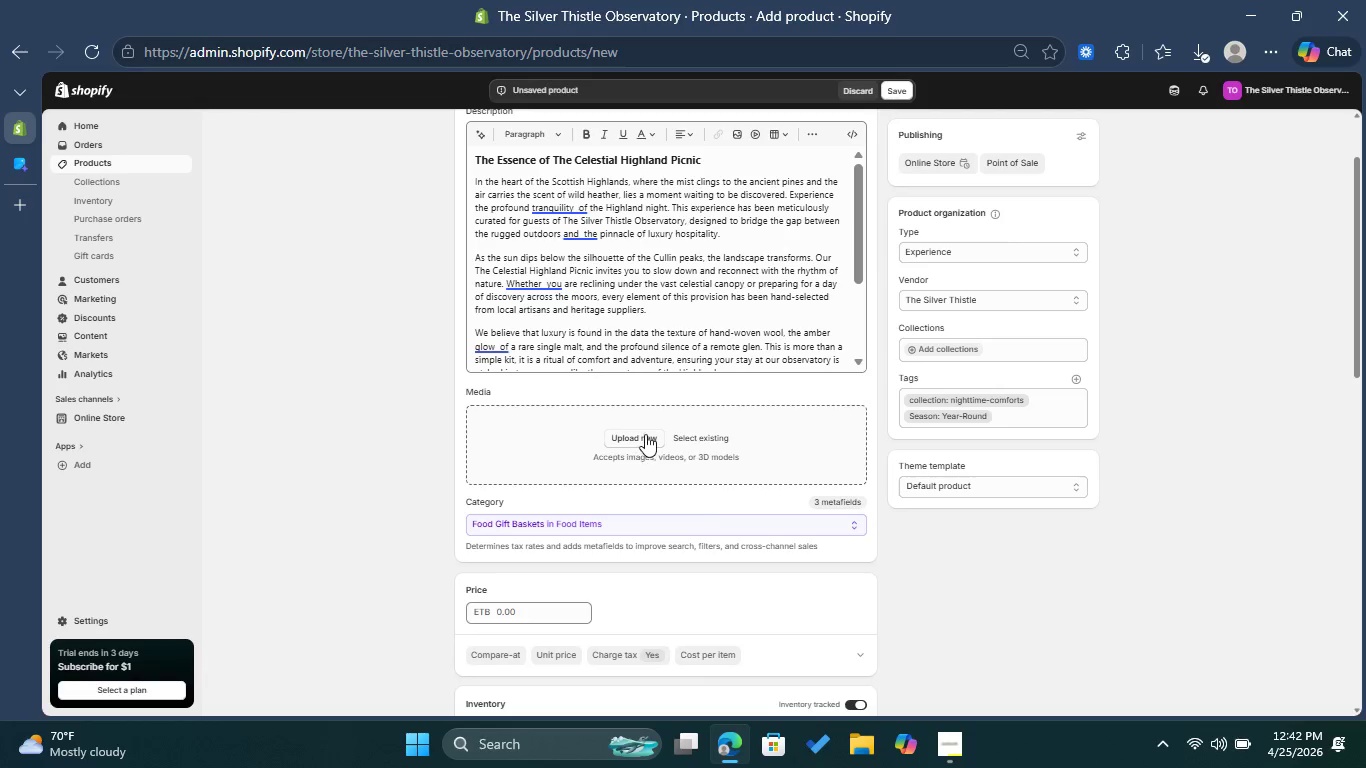 
left_click([645, 434])
 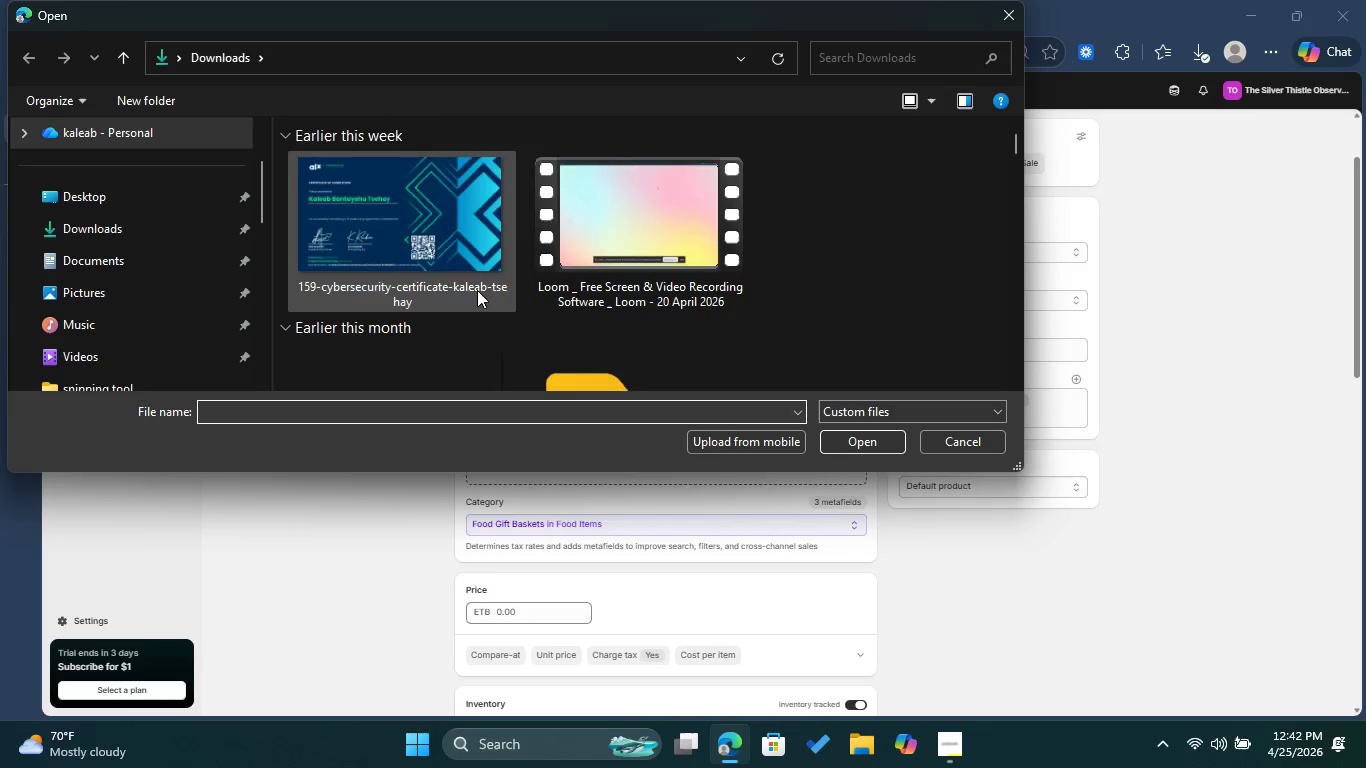 
left_click([433, 241])
 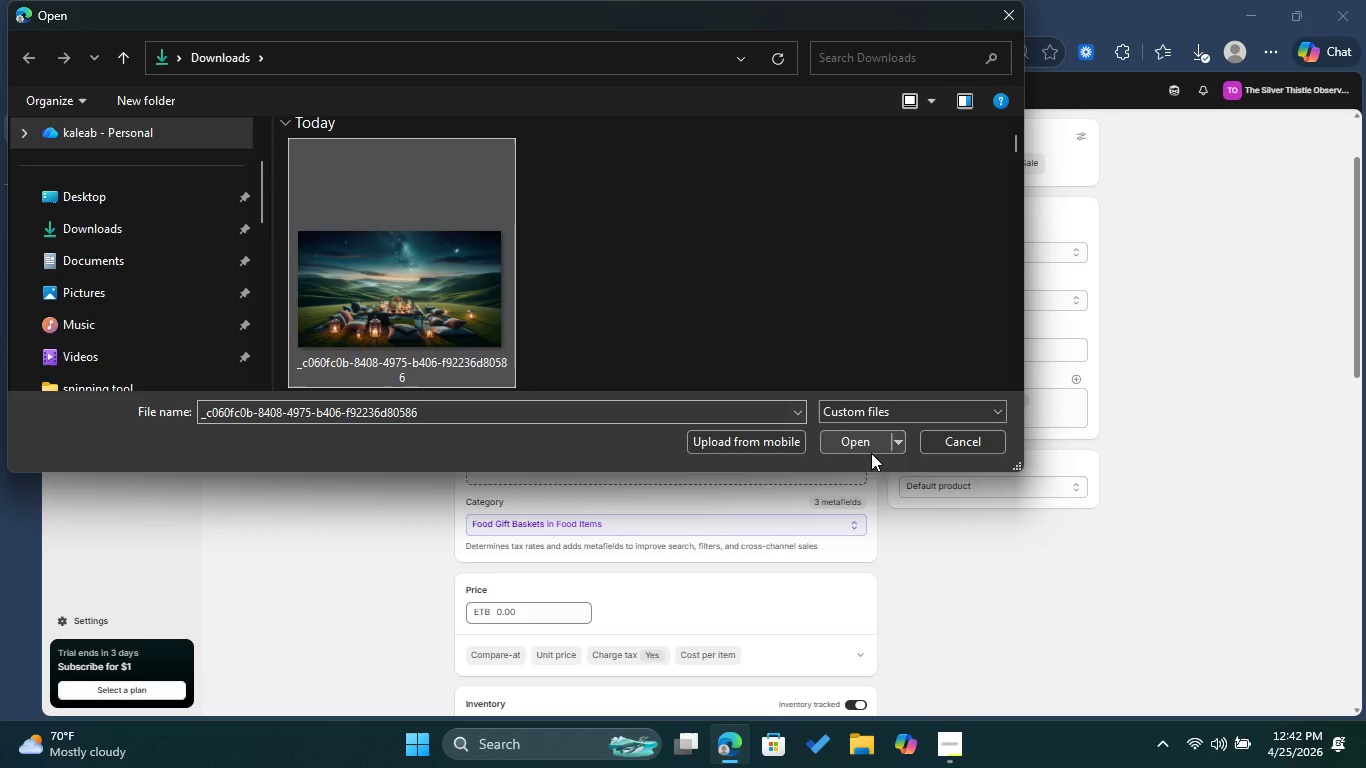 
left_click([856, 442])
 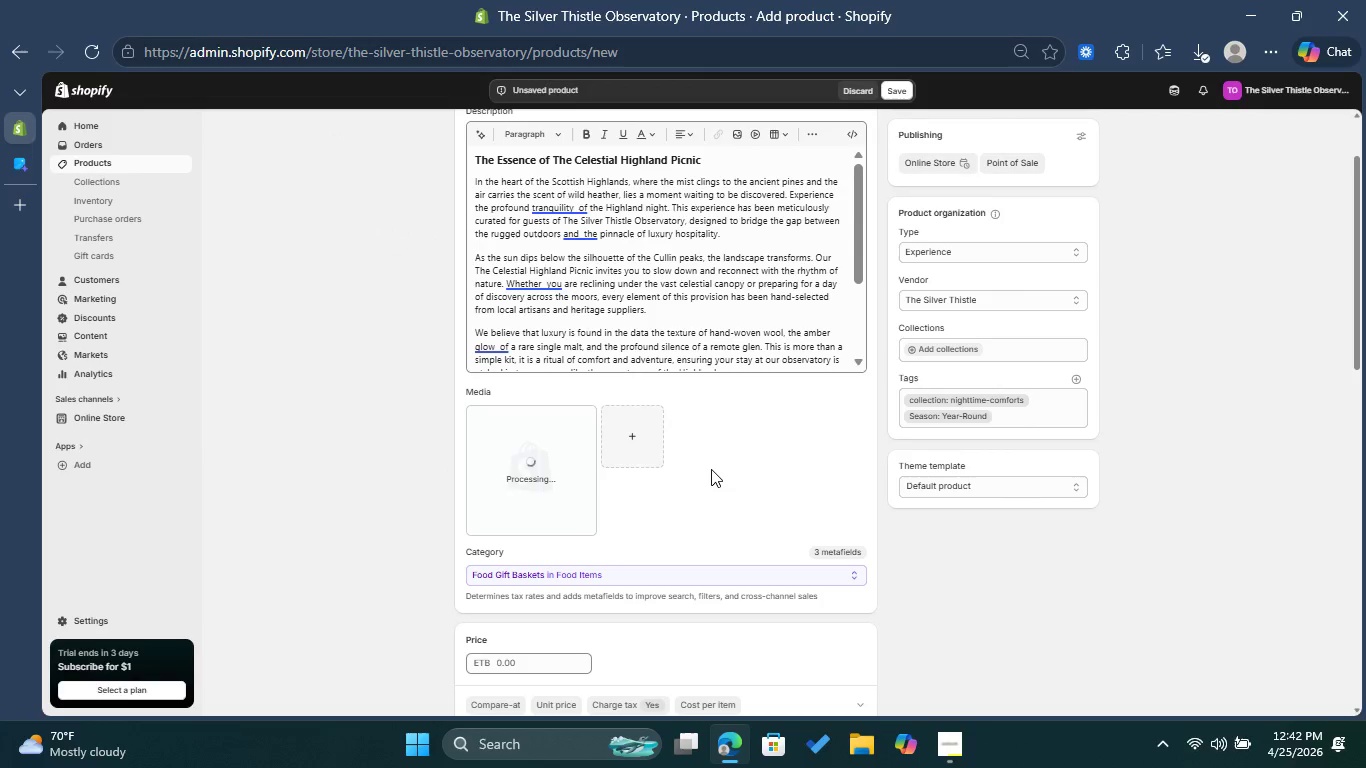 
wait(9.5)
 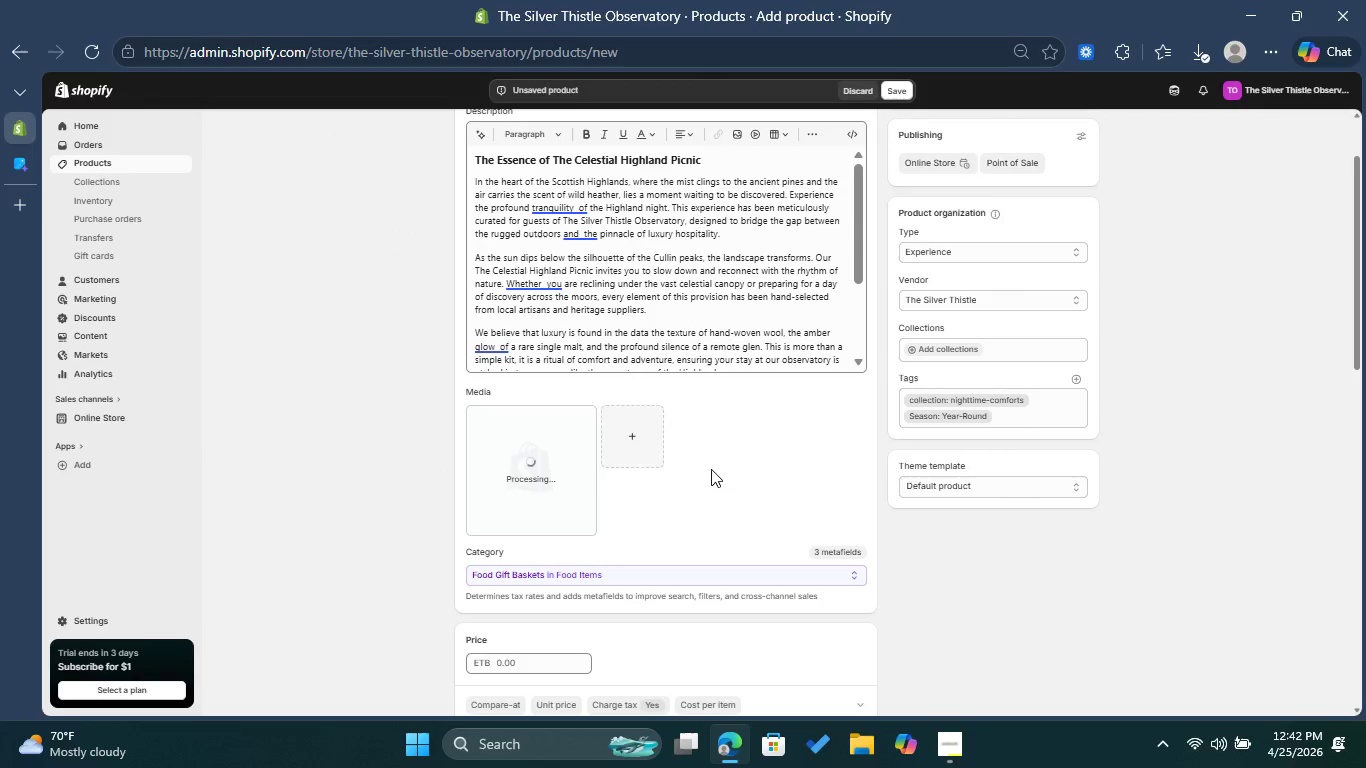 
left_click([536, 452])
 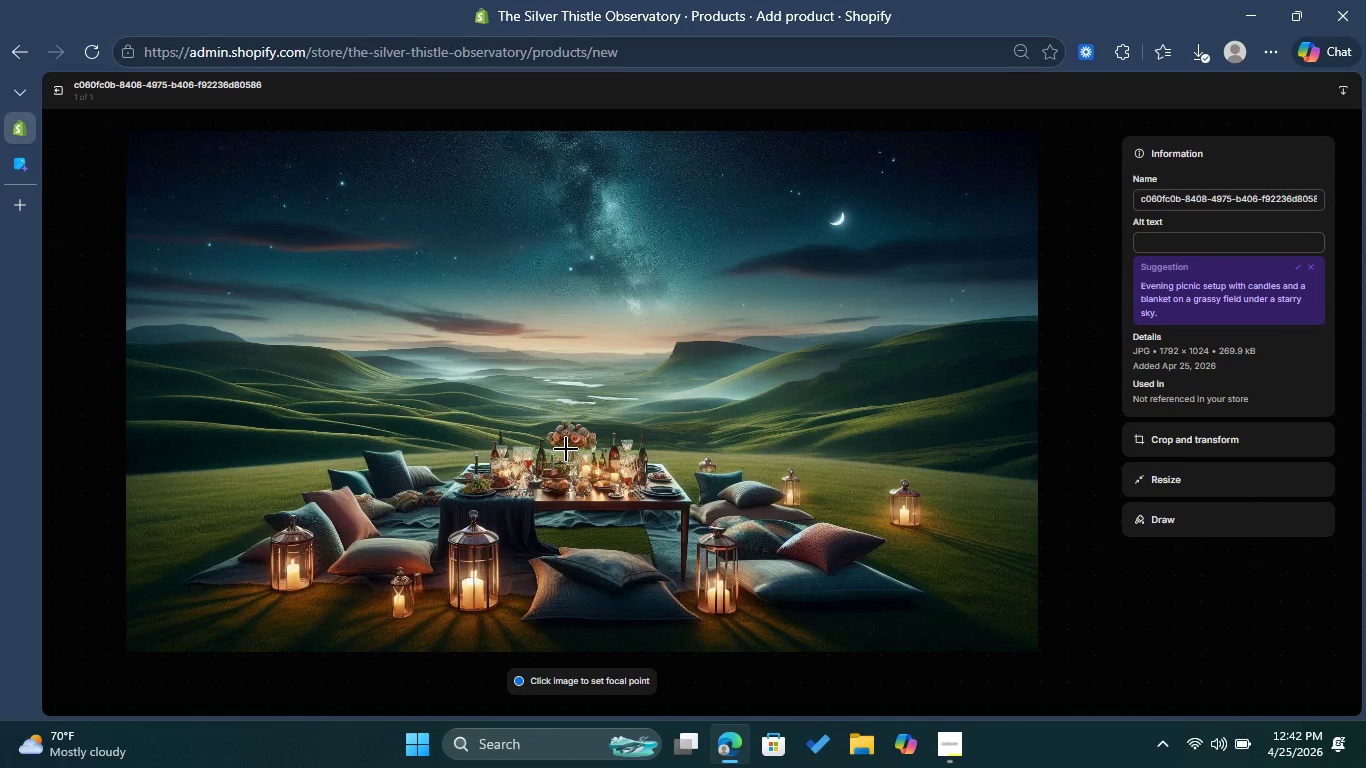 
wait(5.22)
 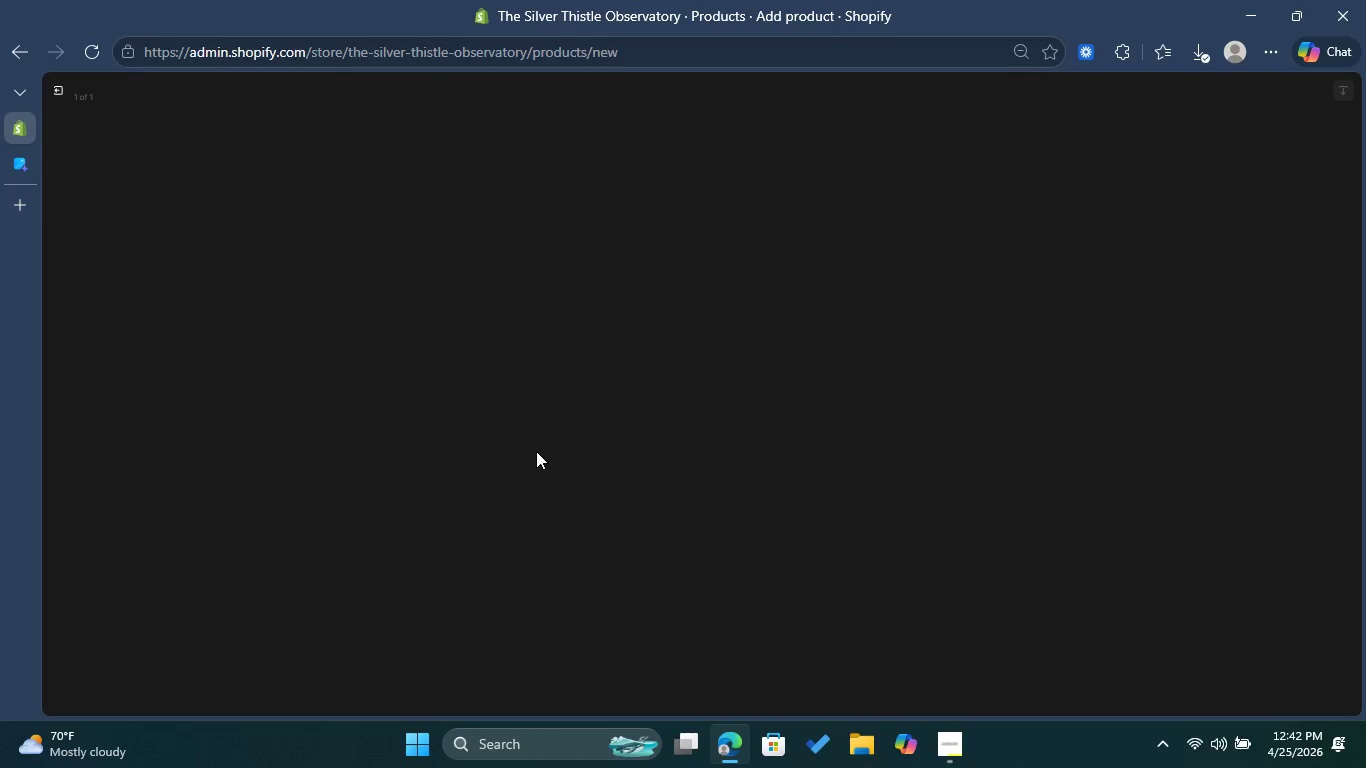 
left_click([1168, 244])
 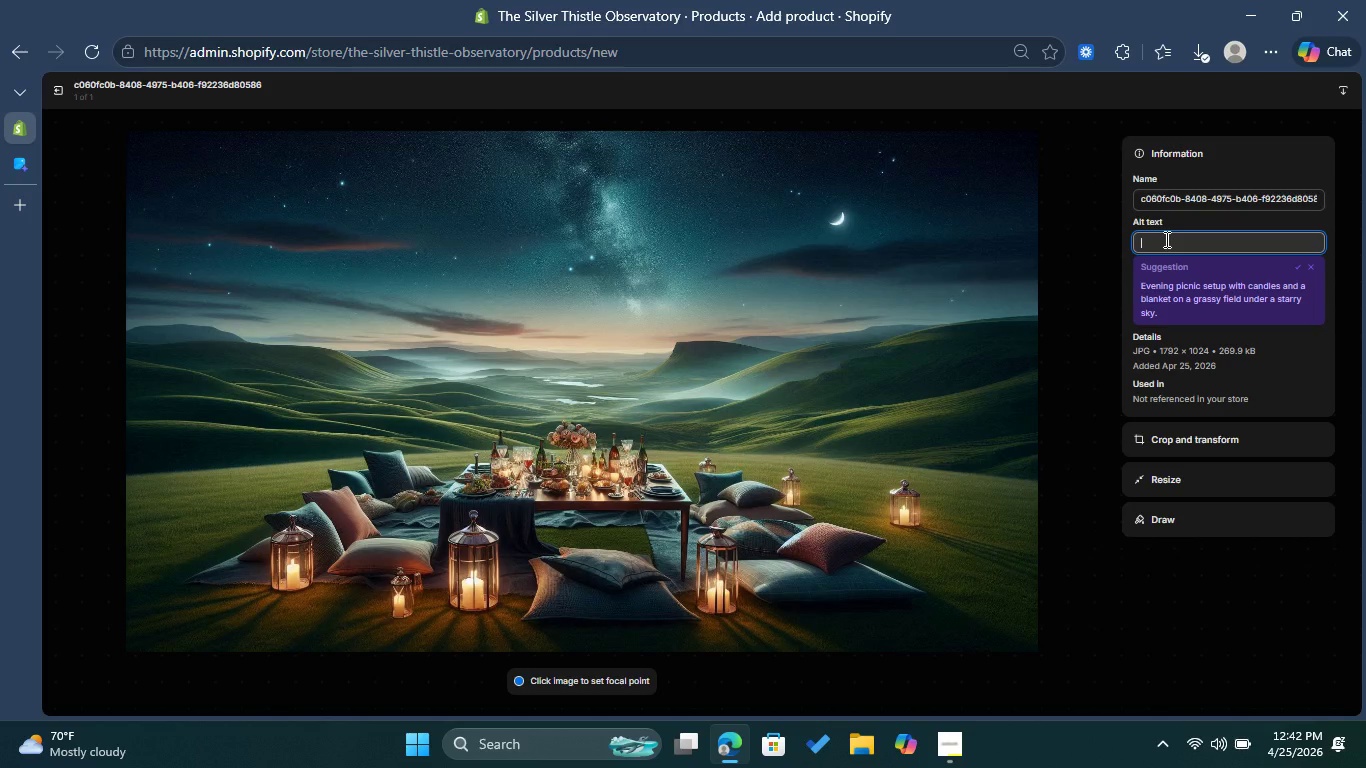 
key(Control+V)
 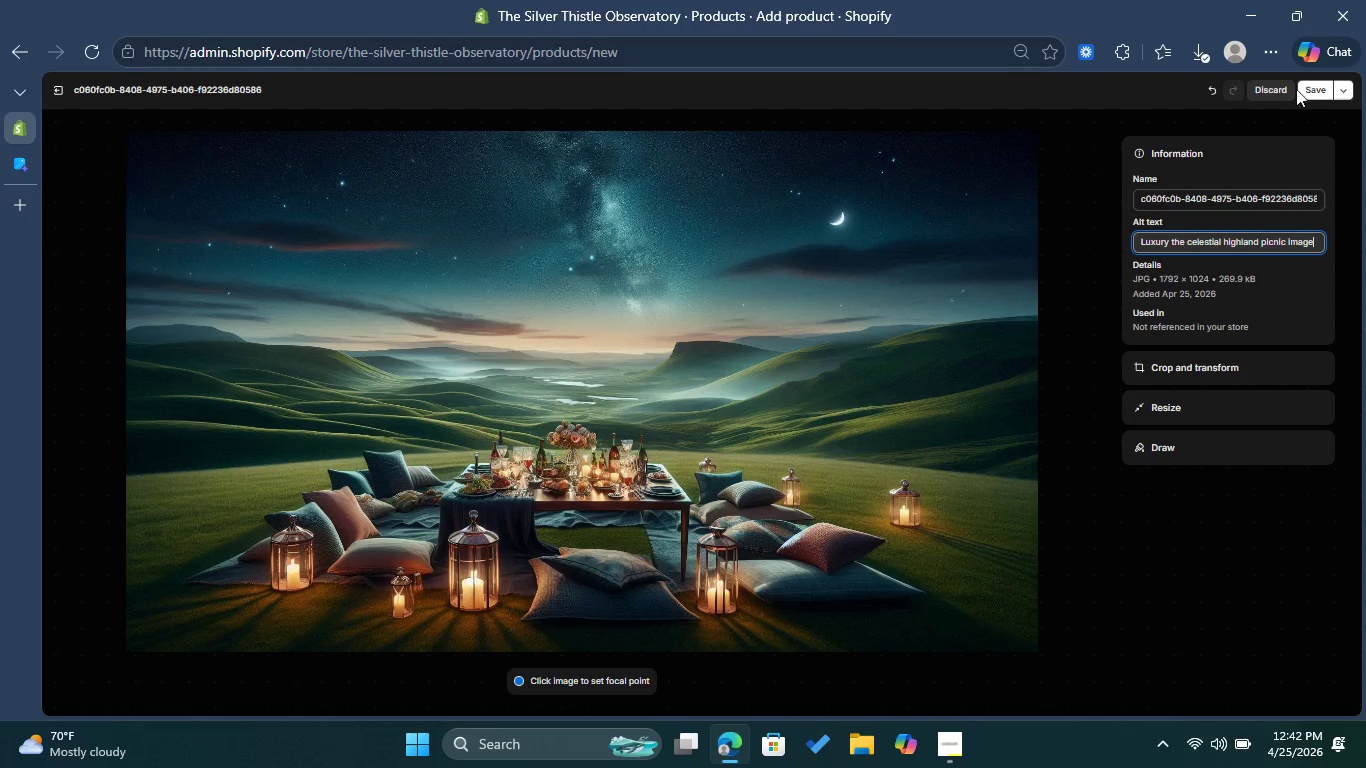 
left_click([1307, 89])
 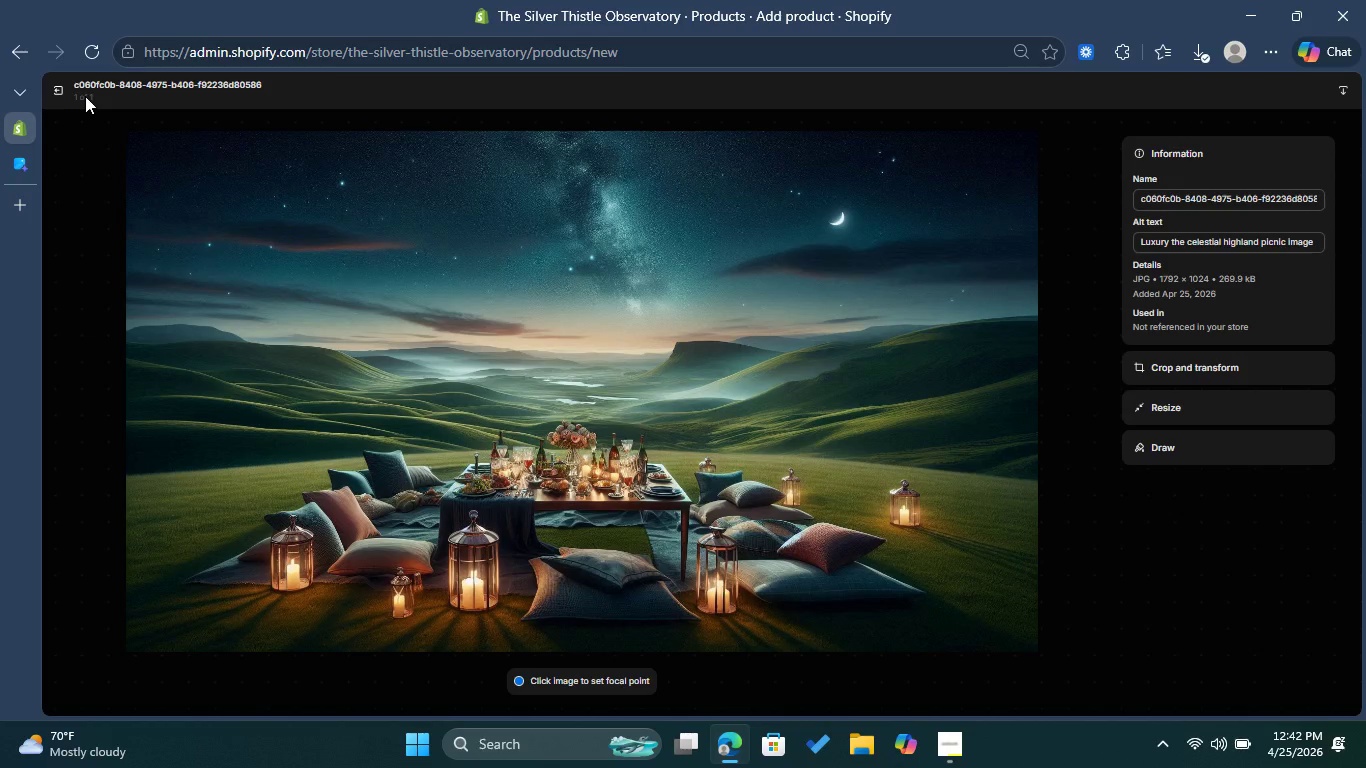 
left_click([63, 89])
 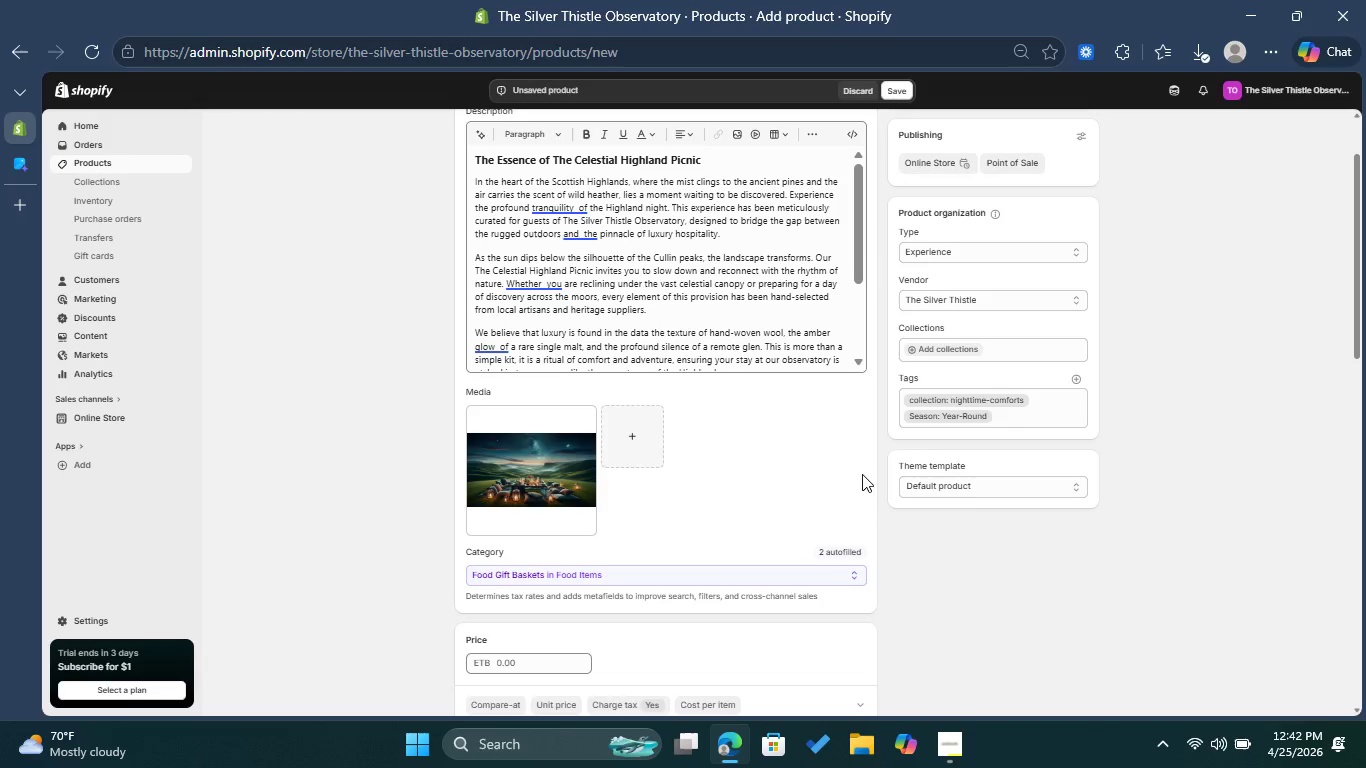 
scroll: coordinate [864, 477], scroll_direction: down, amount: 4.0
 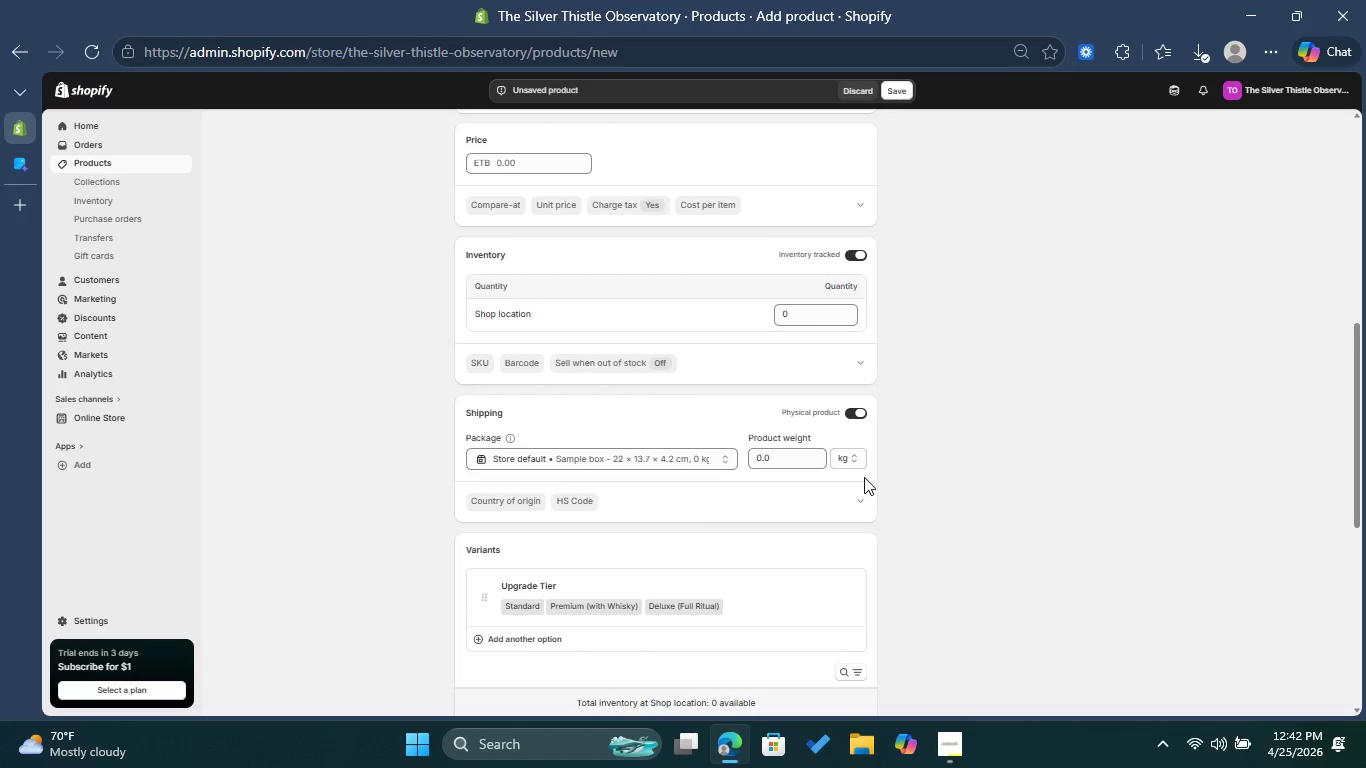 
wait(6.36)
 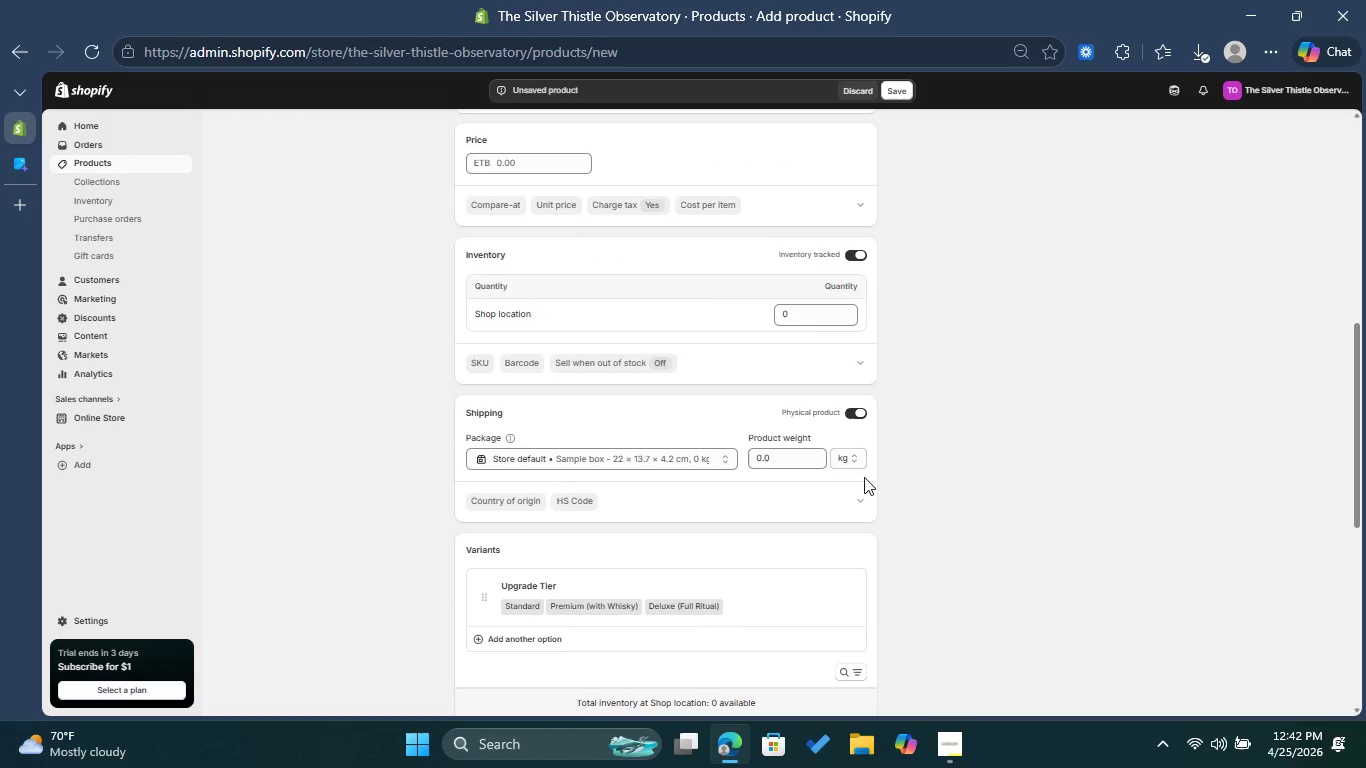 
left_click([852, 407])
 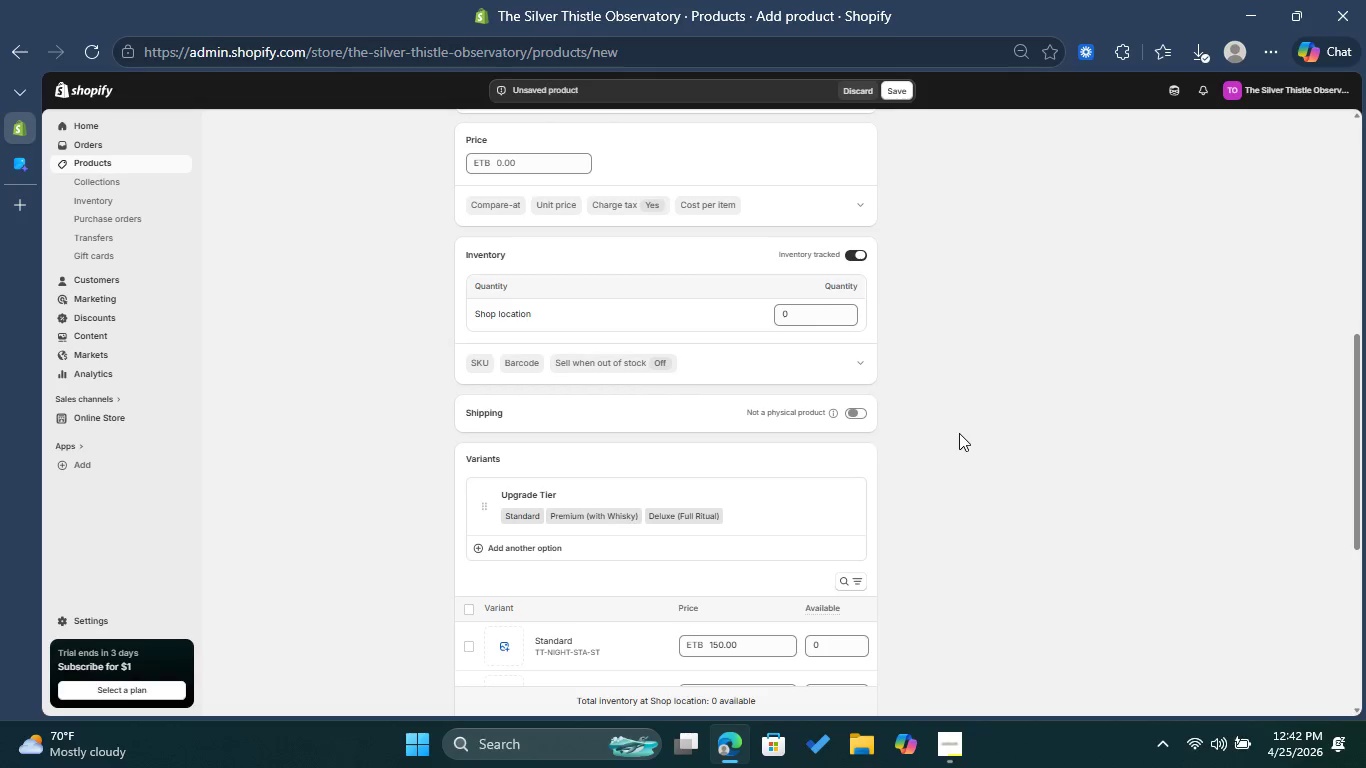 
scroll: coordinate [948, 438], scroll_direction: down, amount: 4.0
 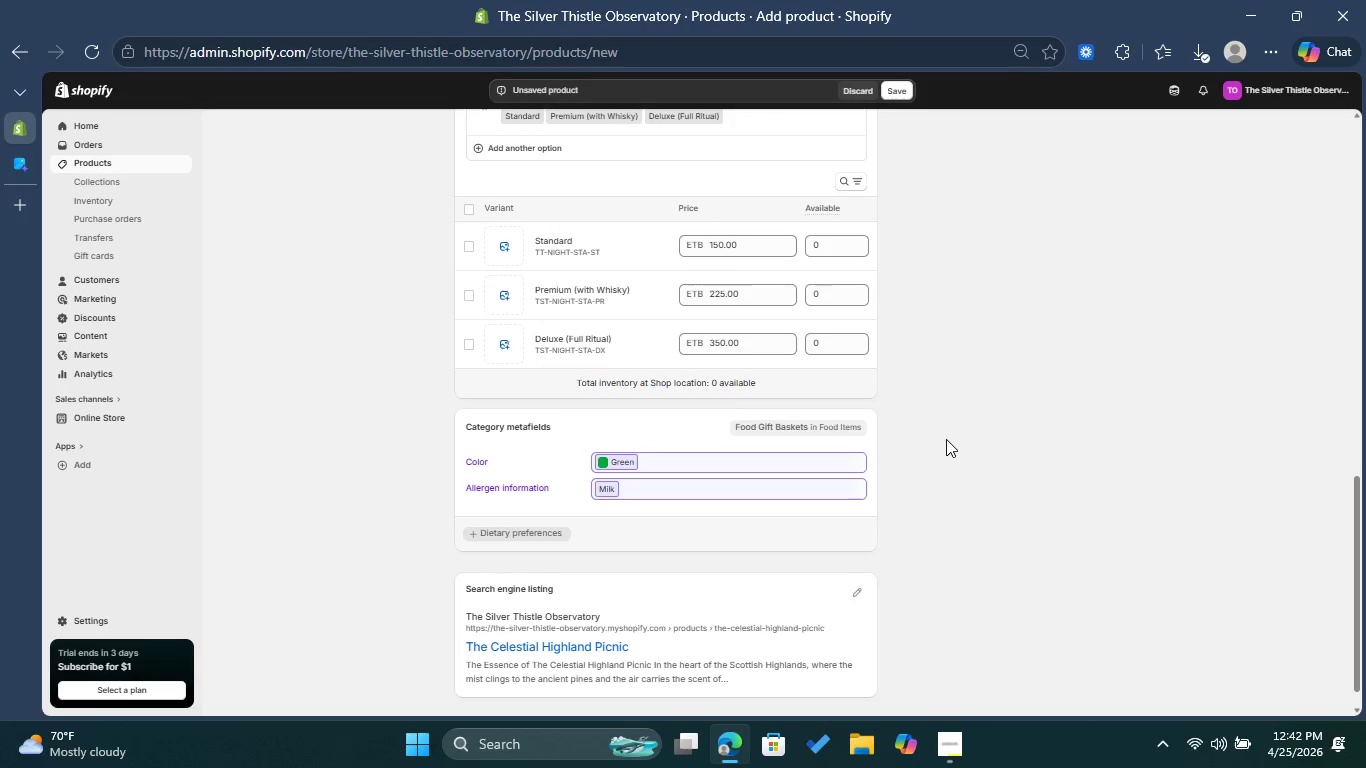 
scroll: coordinate [882, 443], scroll_direction: up, amount: 17.0
 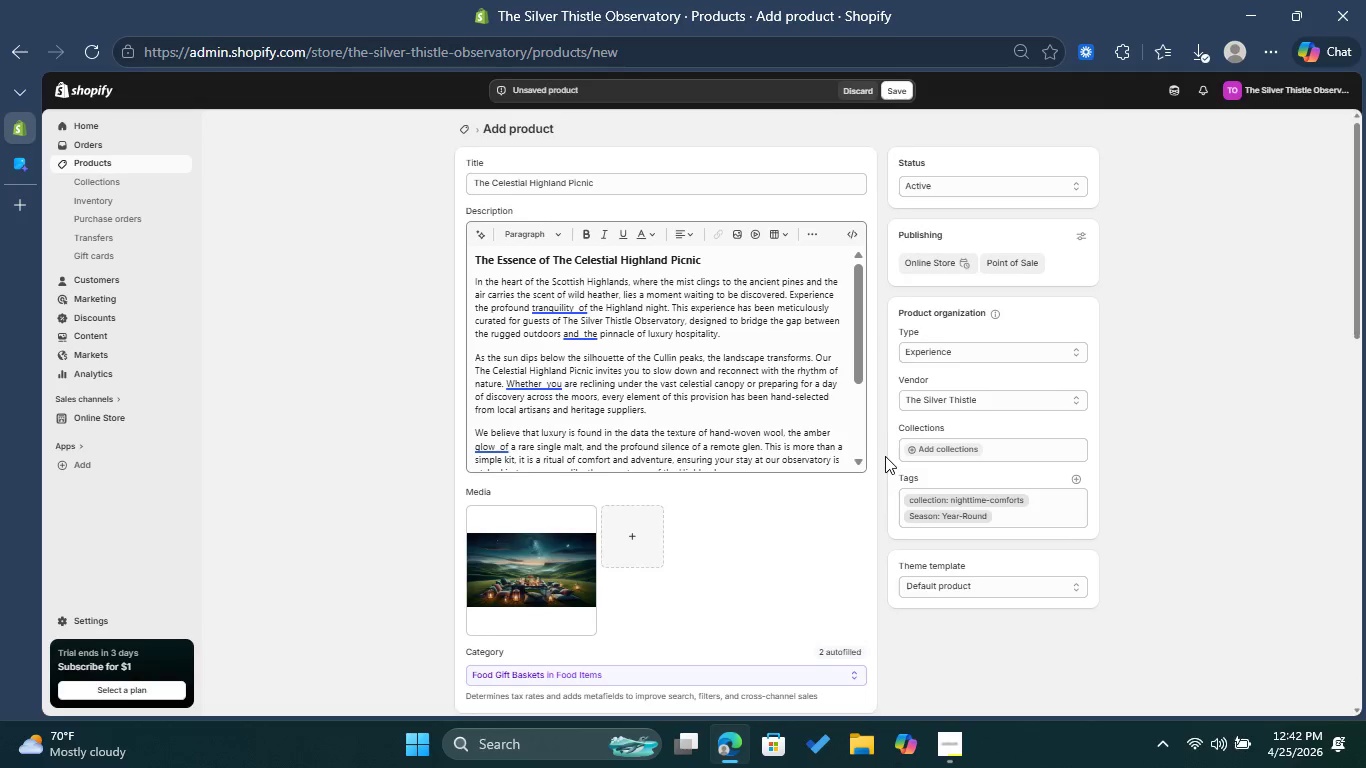 
scroll: coordinate [887, 457], scroll_direction: down, amount: 13.0
 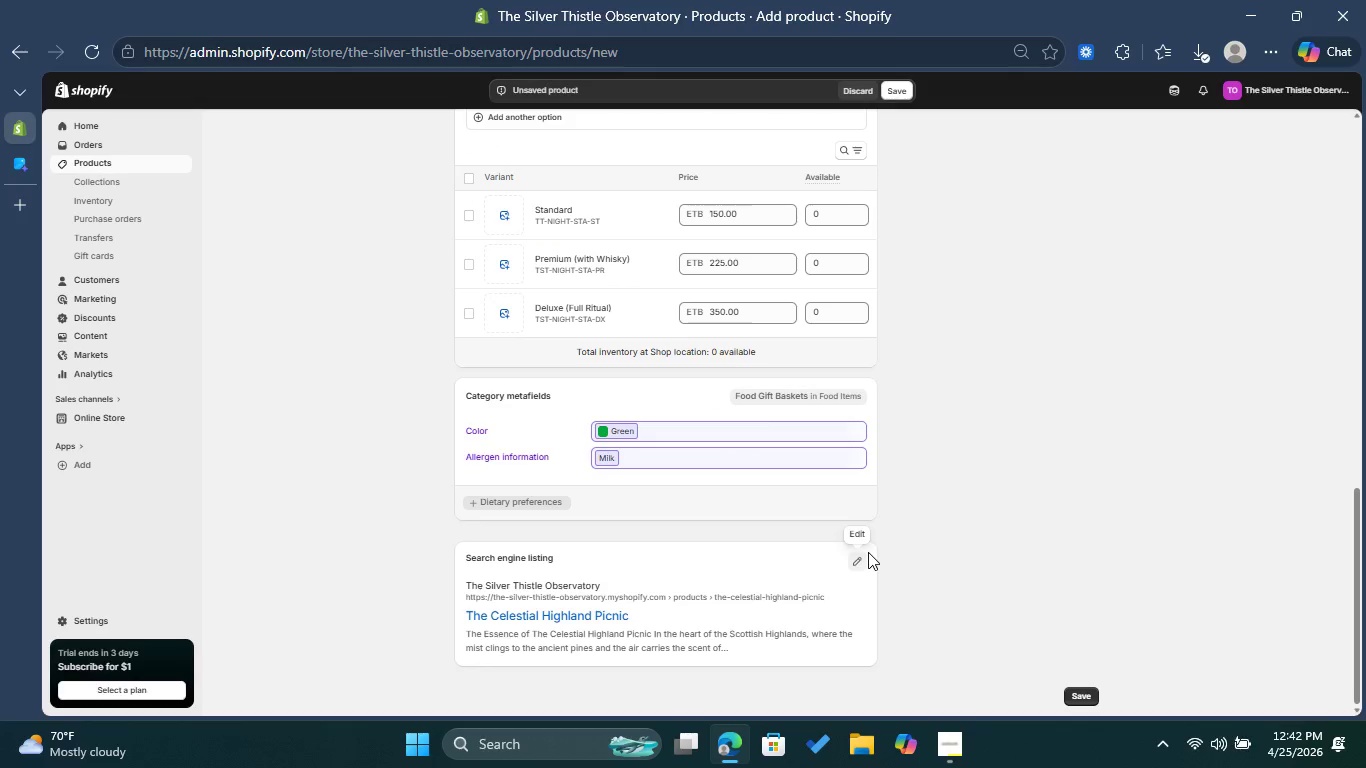 
left_click([869, 552])
 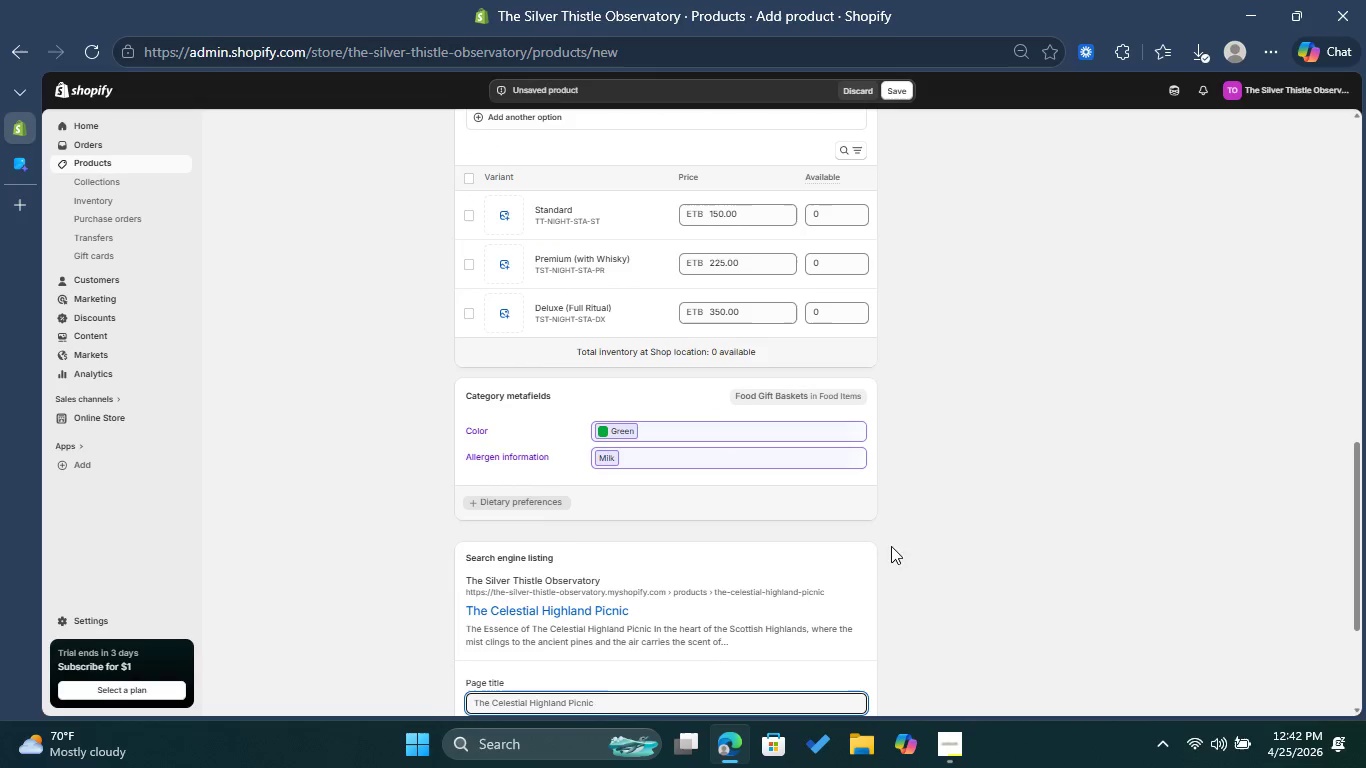 
scroll: coordinate [900, 538], scroll_direction: down, amount: 2.0
 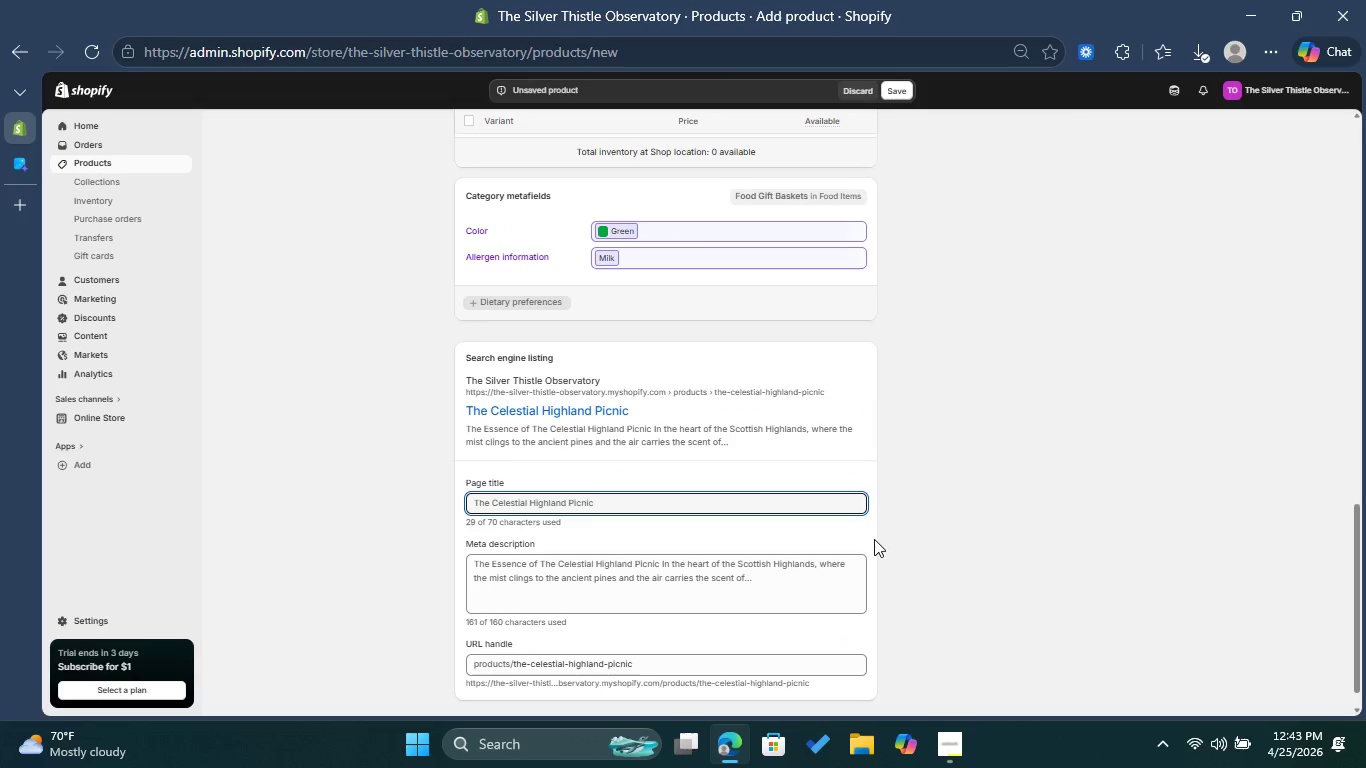 
wait(7.13)
 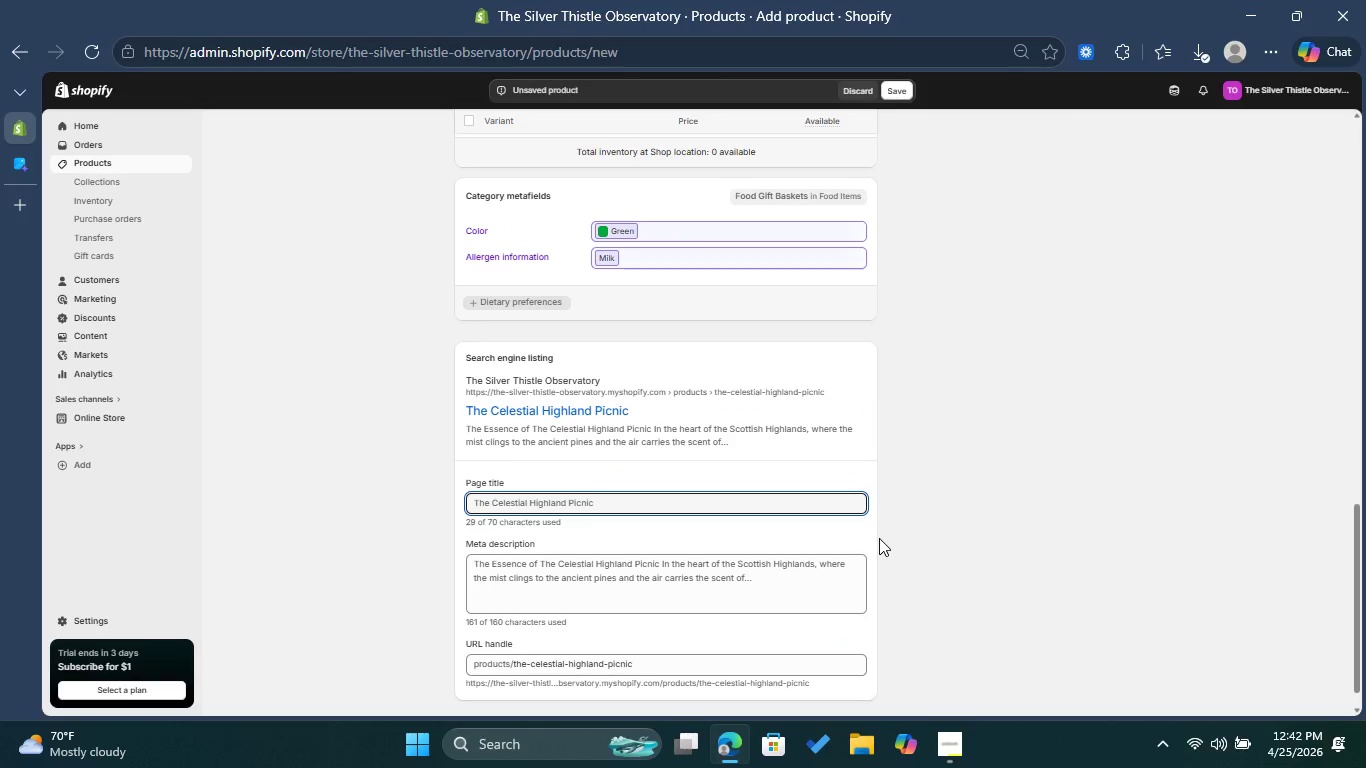 
scroll: coordinate [886, 527], scroll_direction: up, amount: 5.0
 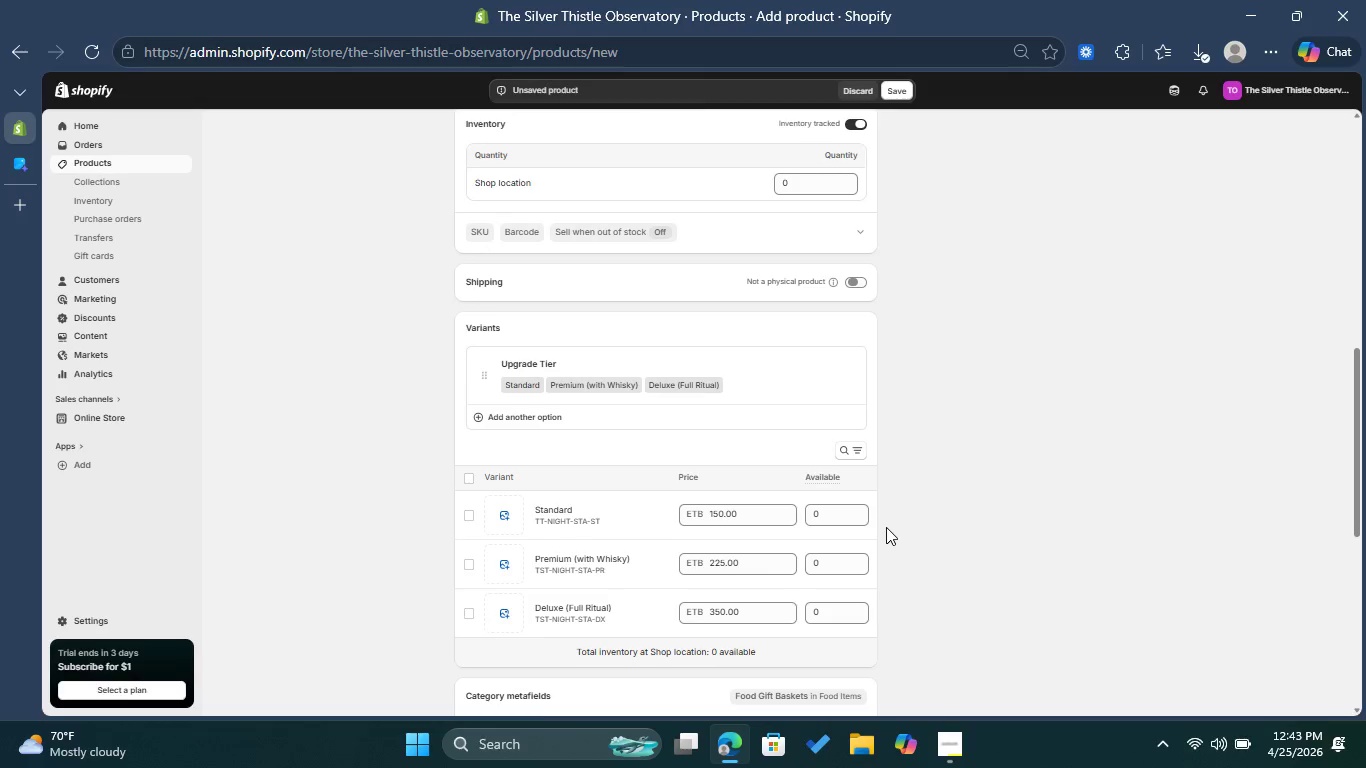 
scroll: coordinate [876, 542], scroll_direction: down, amount: 6.0
 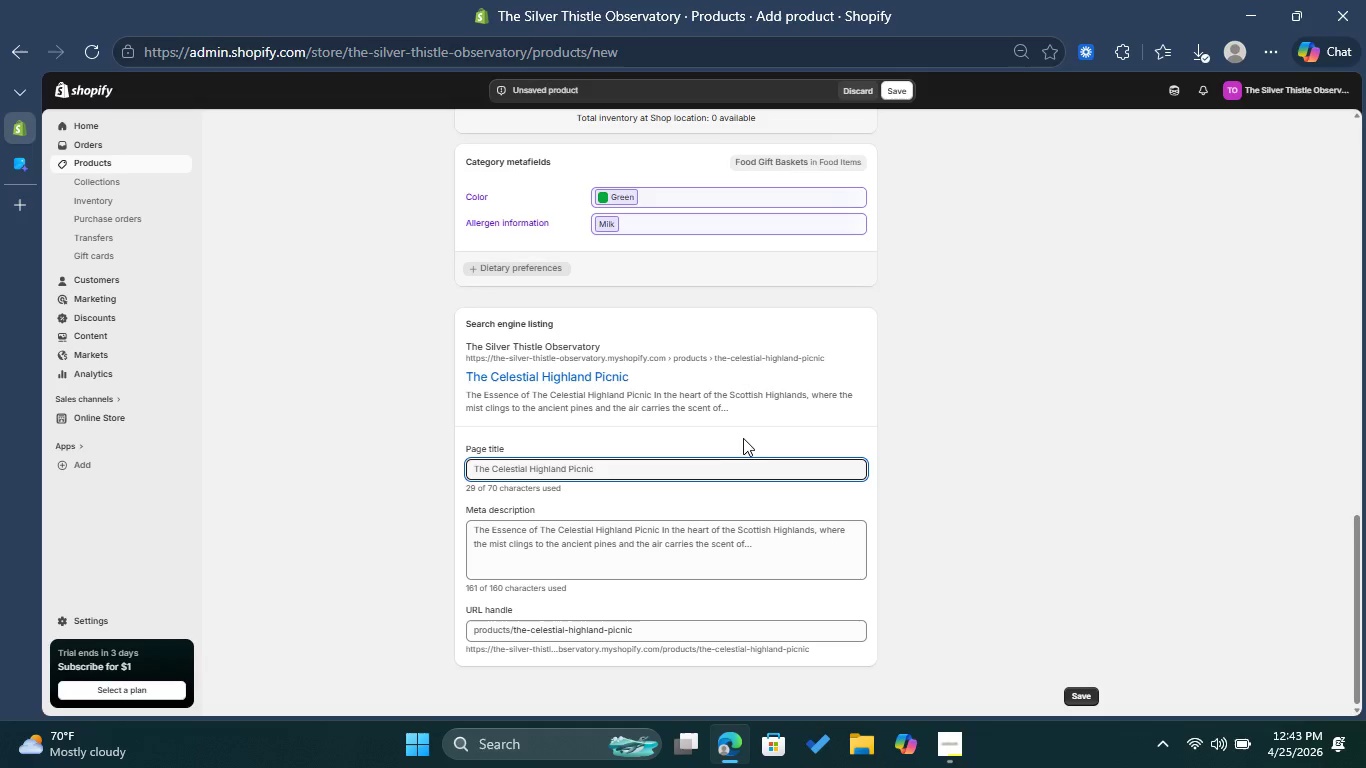 
wait(8.48)
 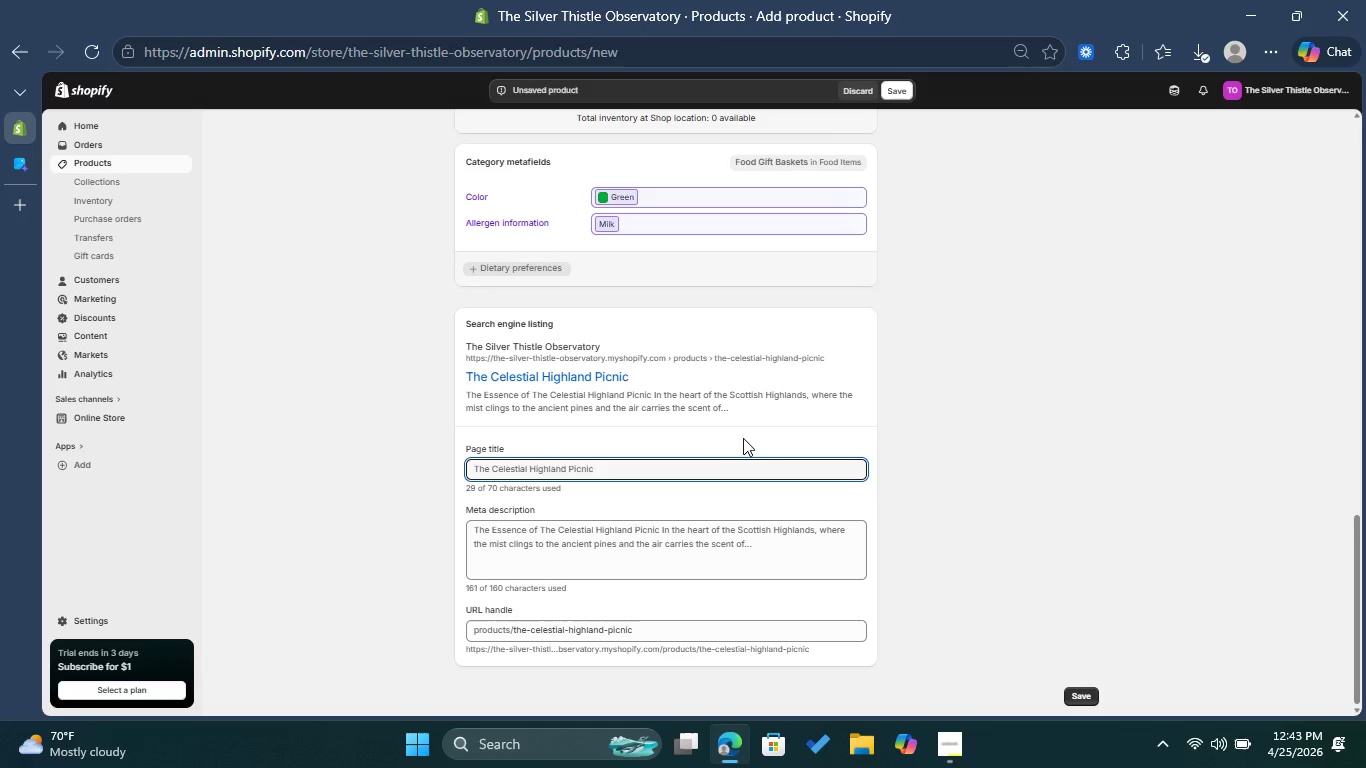 
type( | Luxury Highland St)
 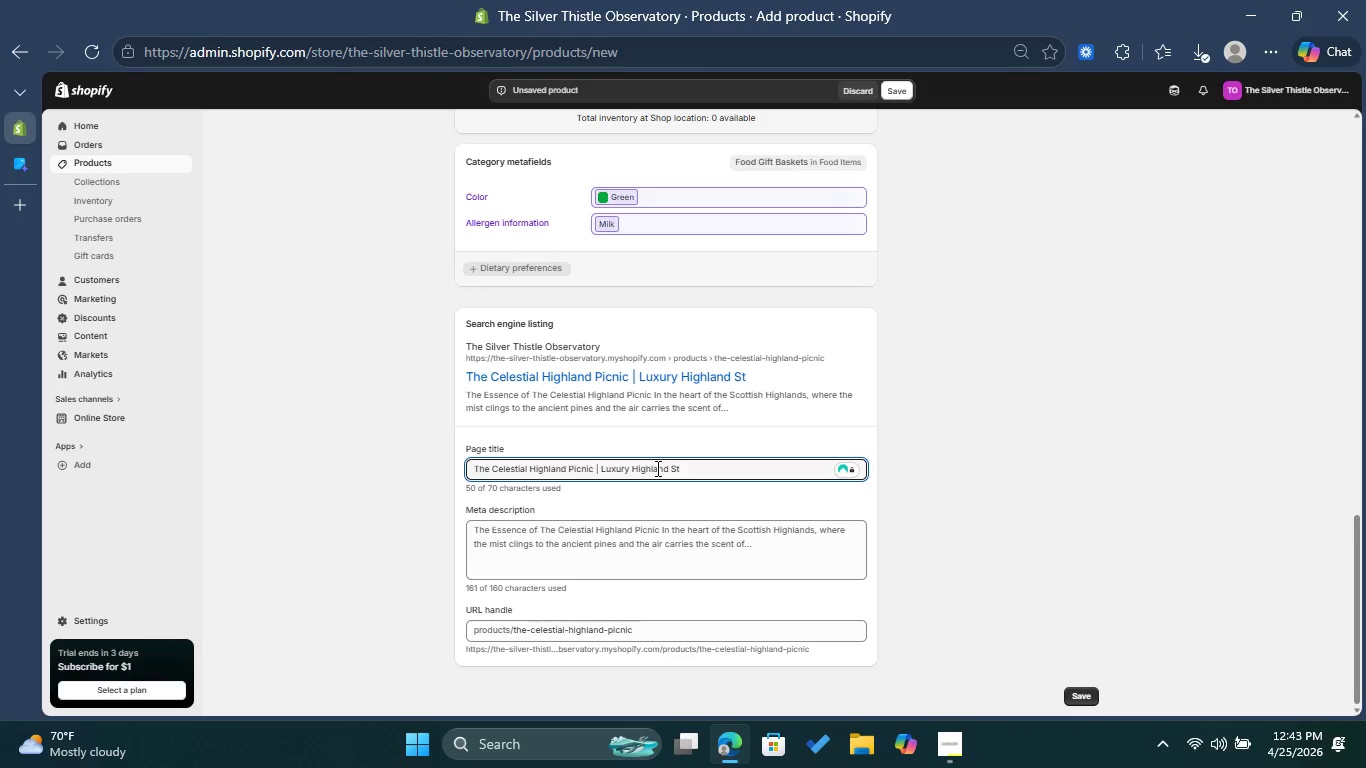 
wait(6.06)
 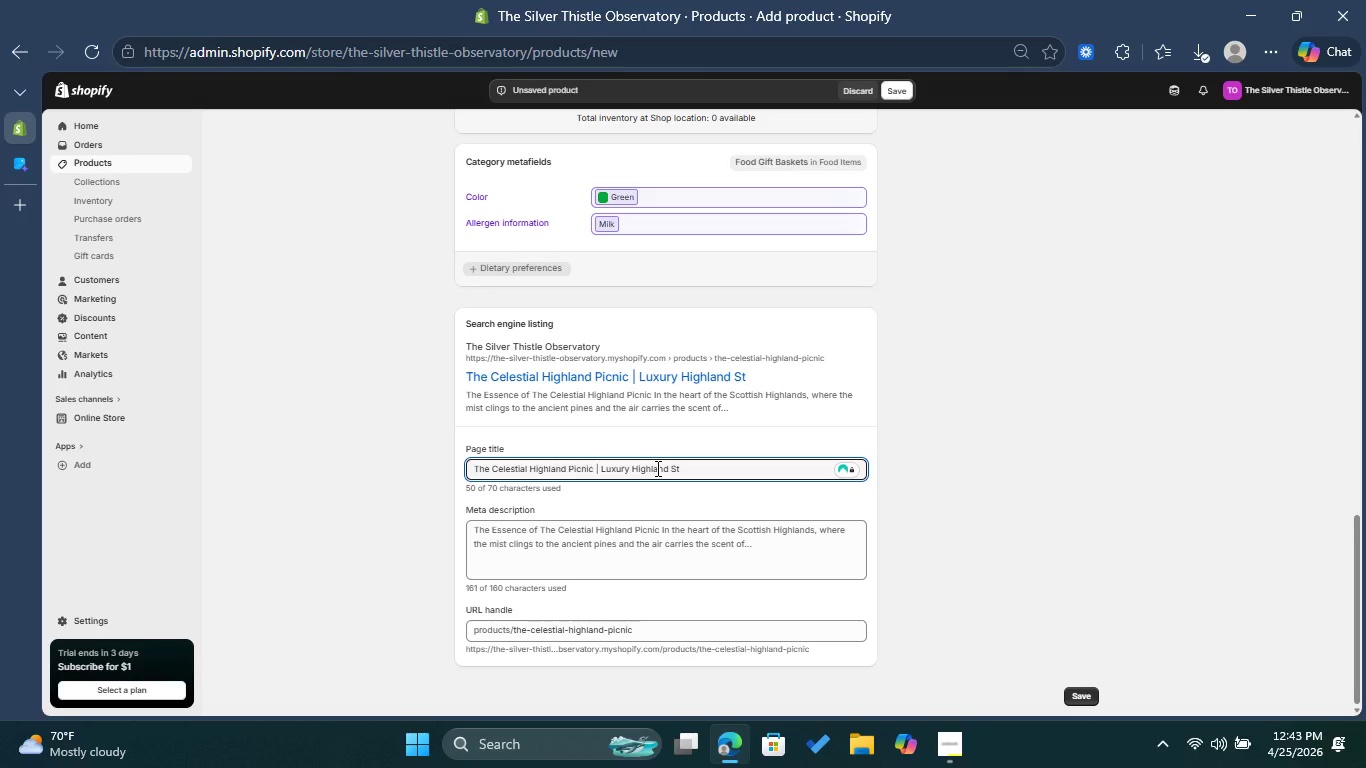 
type(argazing)
 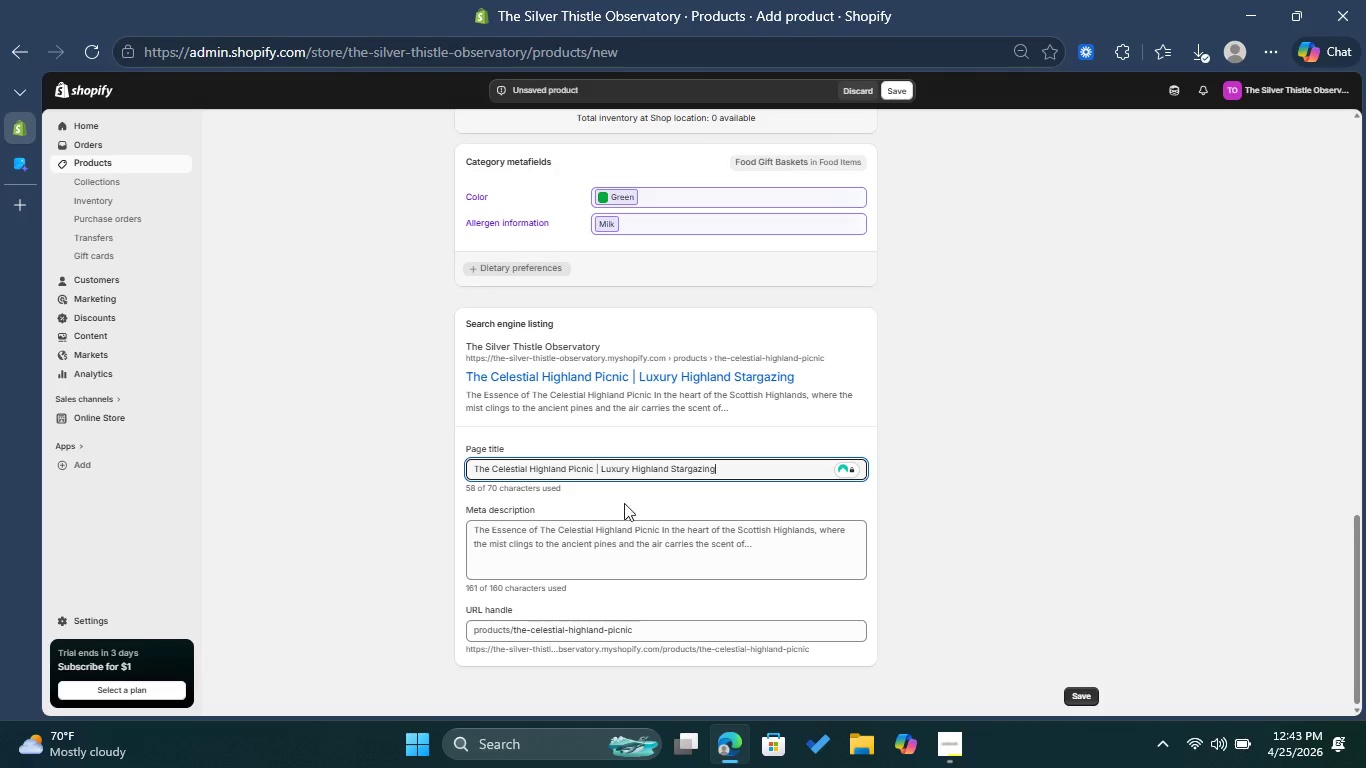 
left_click([668, 552])
 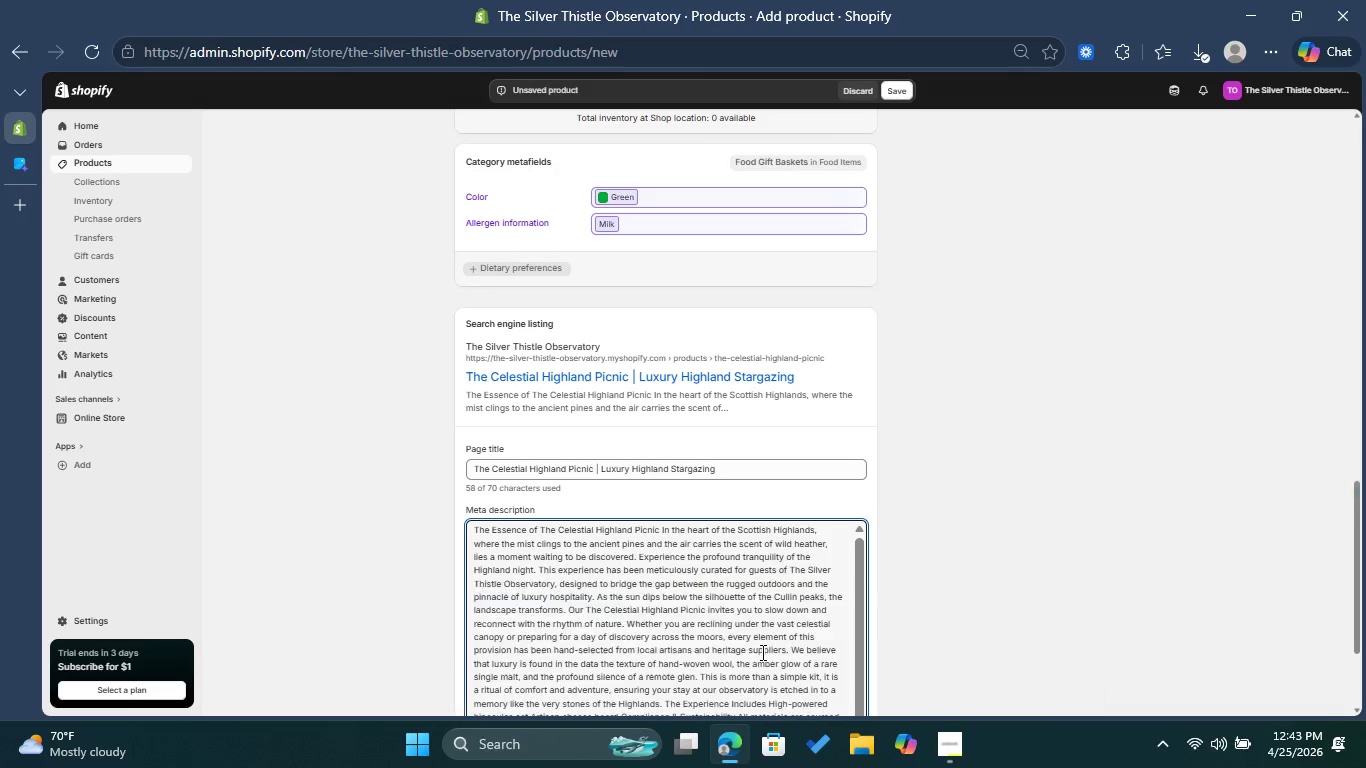 
scroll: coordinate [765, 673], scroll_direction: down, amount: 5.0
 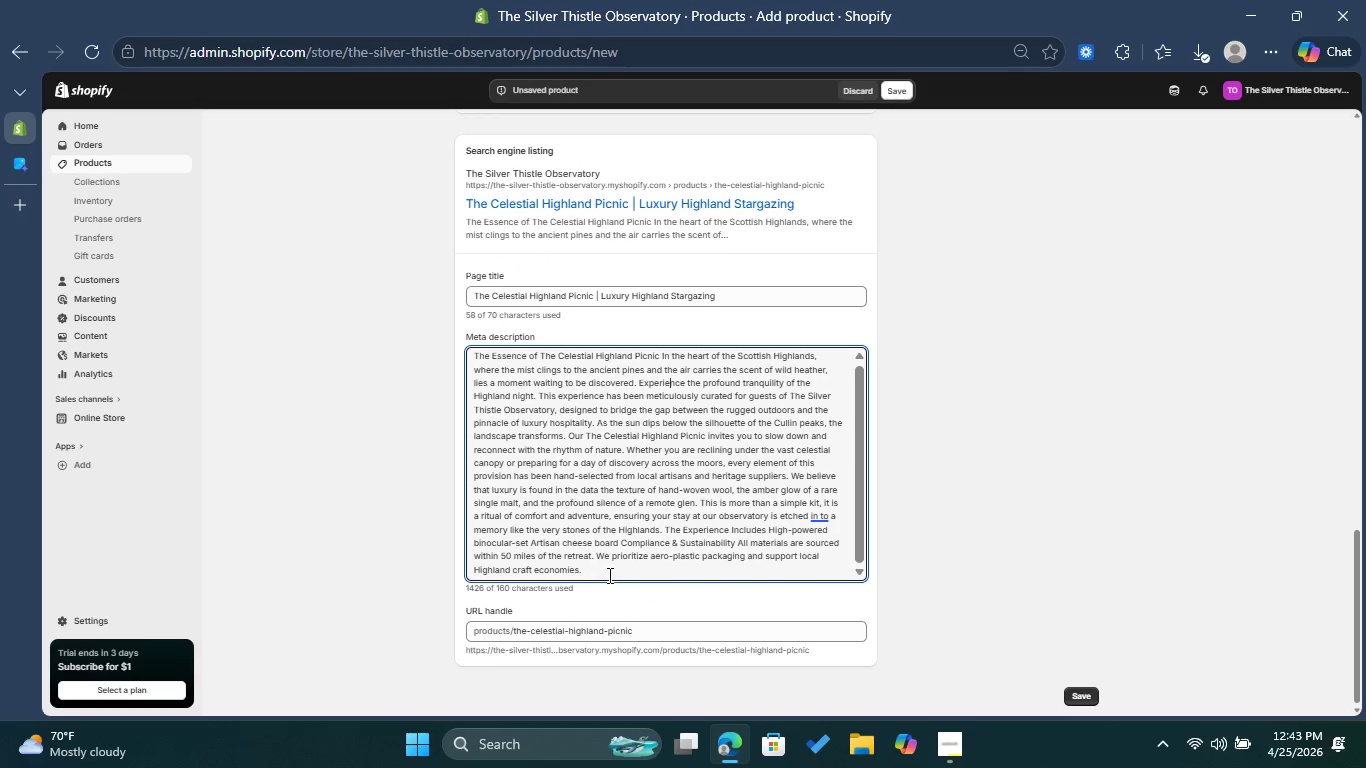 
left_click_drag(start_coordinate=[608, 575], to_coordinate=[452, 357])
 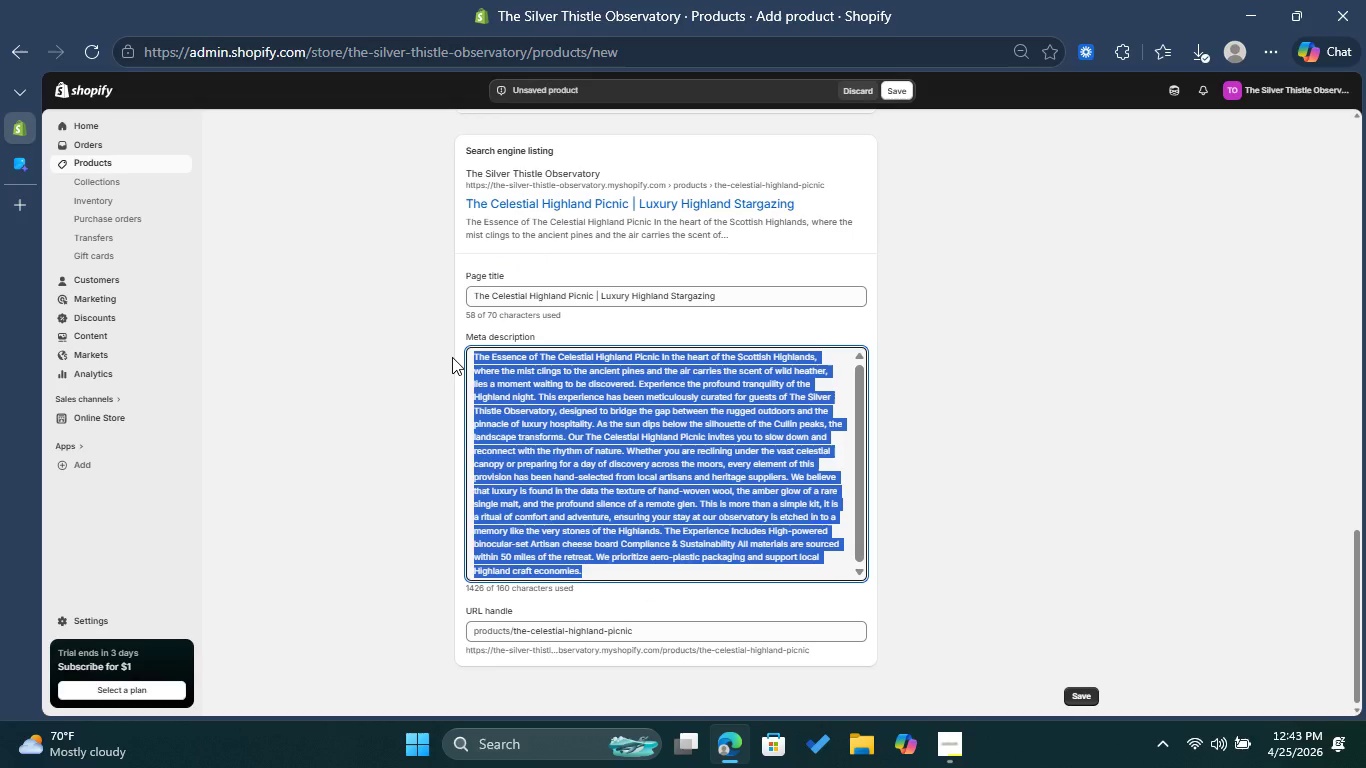 
key(Backspace)
type(Discover the c)
 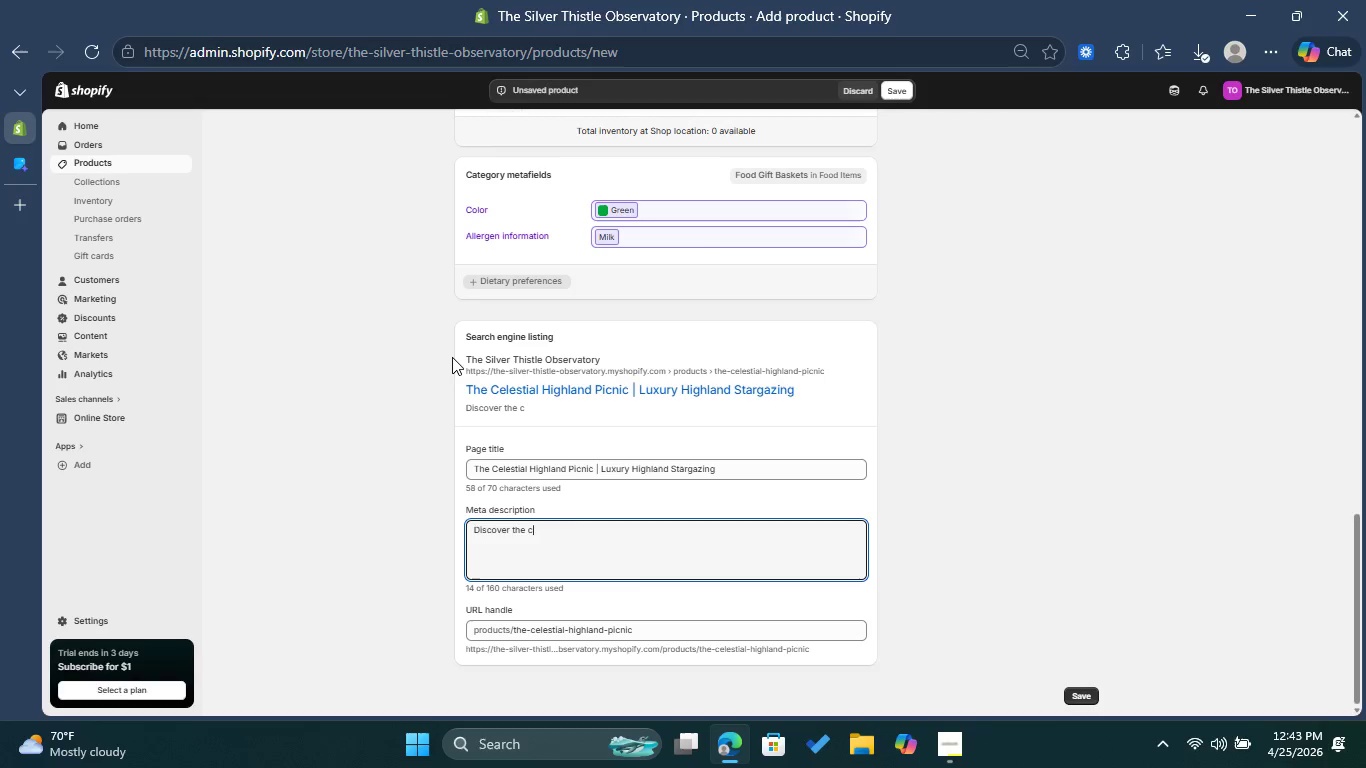 
type(elestial highland picnic at the )
 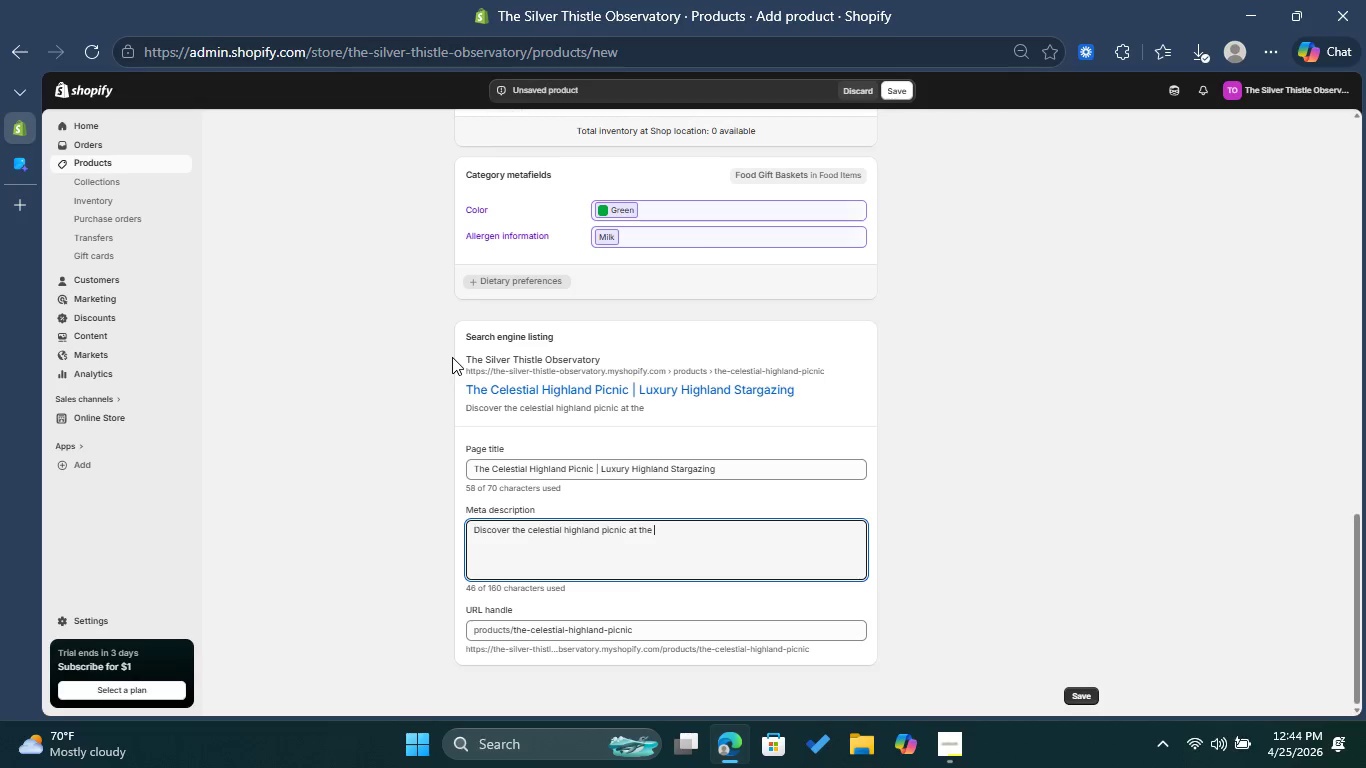 
key(Backspace)
key(Backspace)
key(Backspace)
key(Backspace)
type(THE )
key(Backspace)
key(Backspace)
key(Backspace)
type(he Silver R)
key(Backspace)
type(Tu)
key(Backspace)
type(h)
 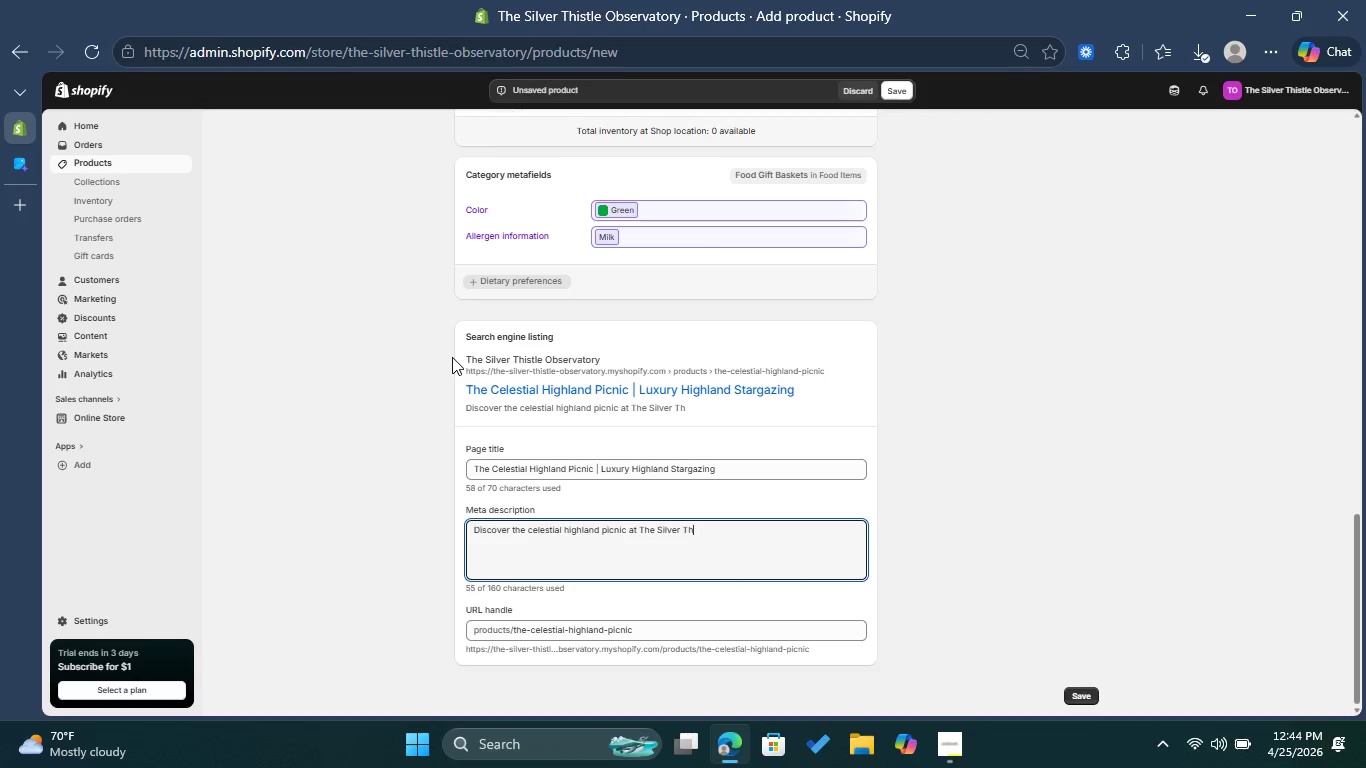 
wait(5.86)
 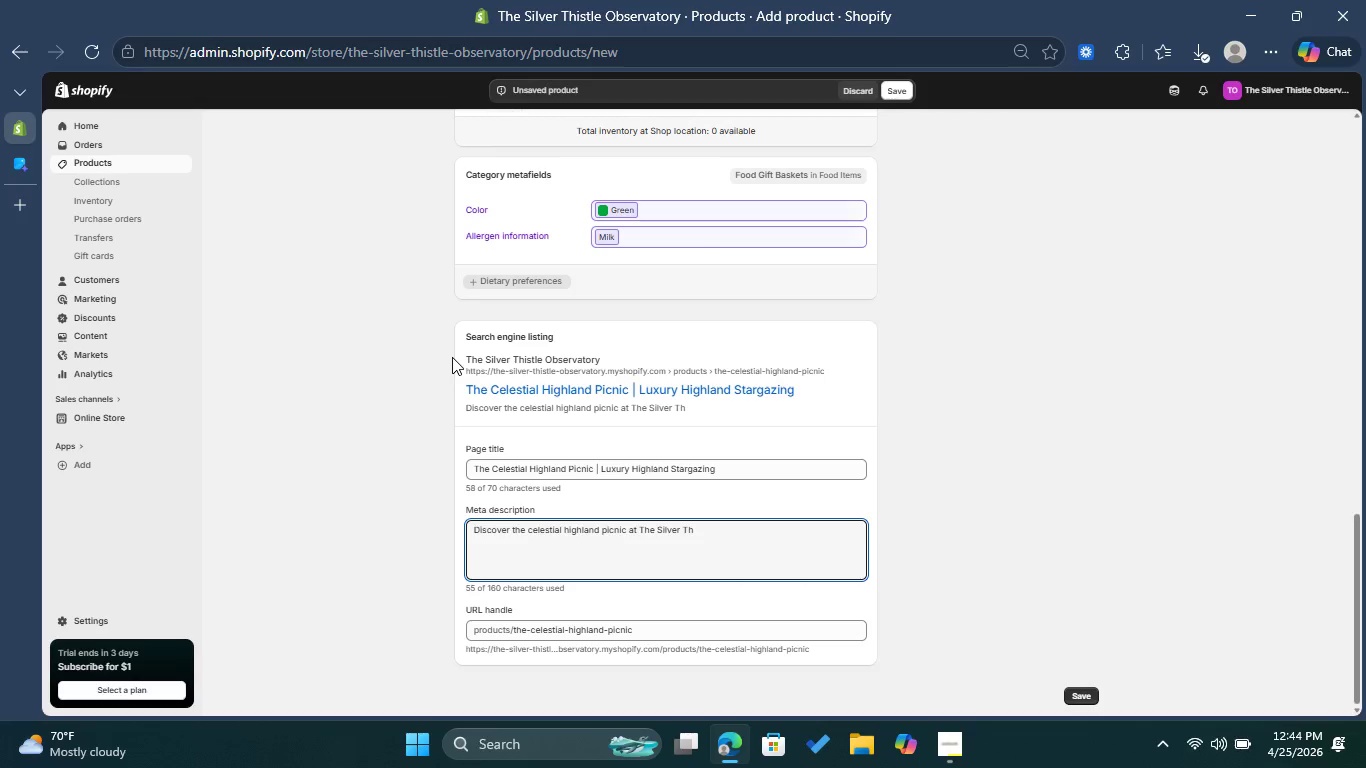 
type(istle. )
 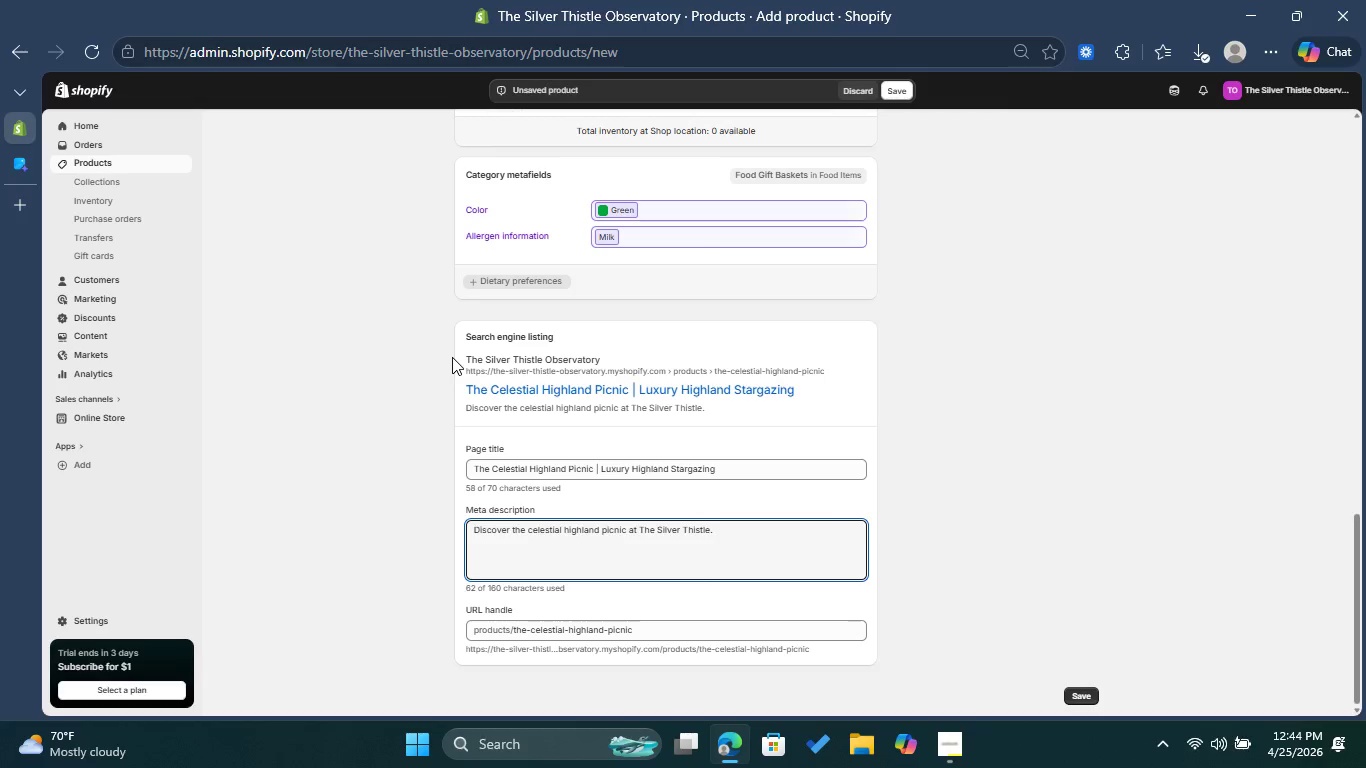 
type(Luxury Scottish )
 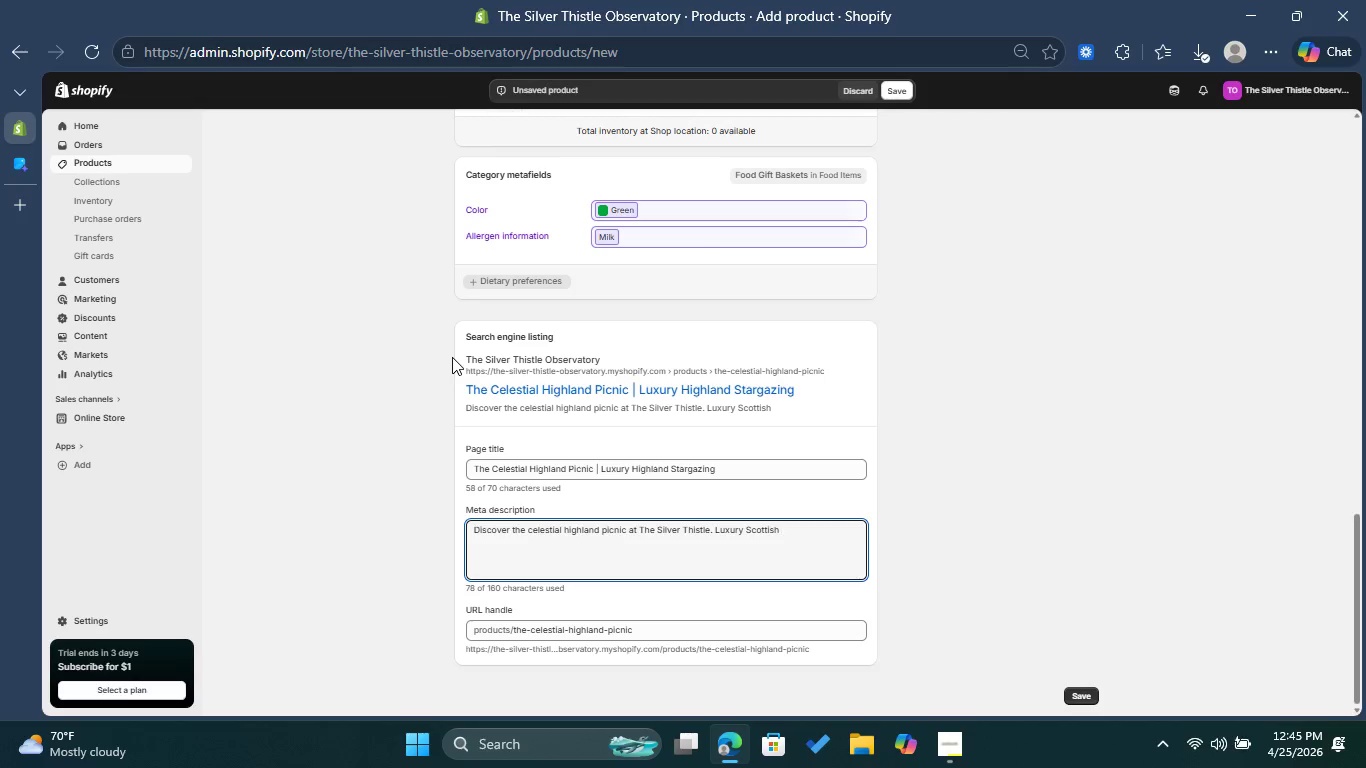 
type(glamping provisions )
 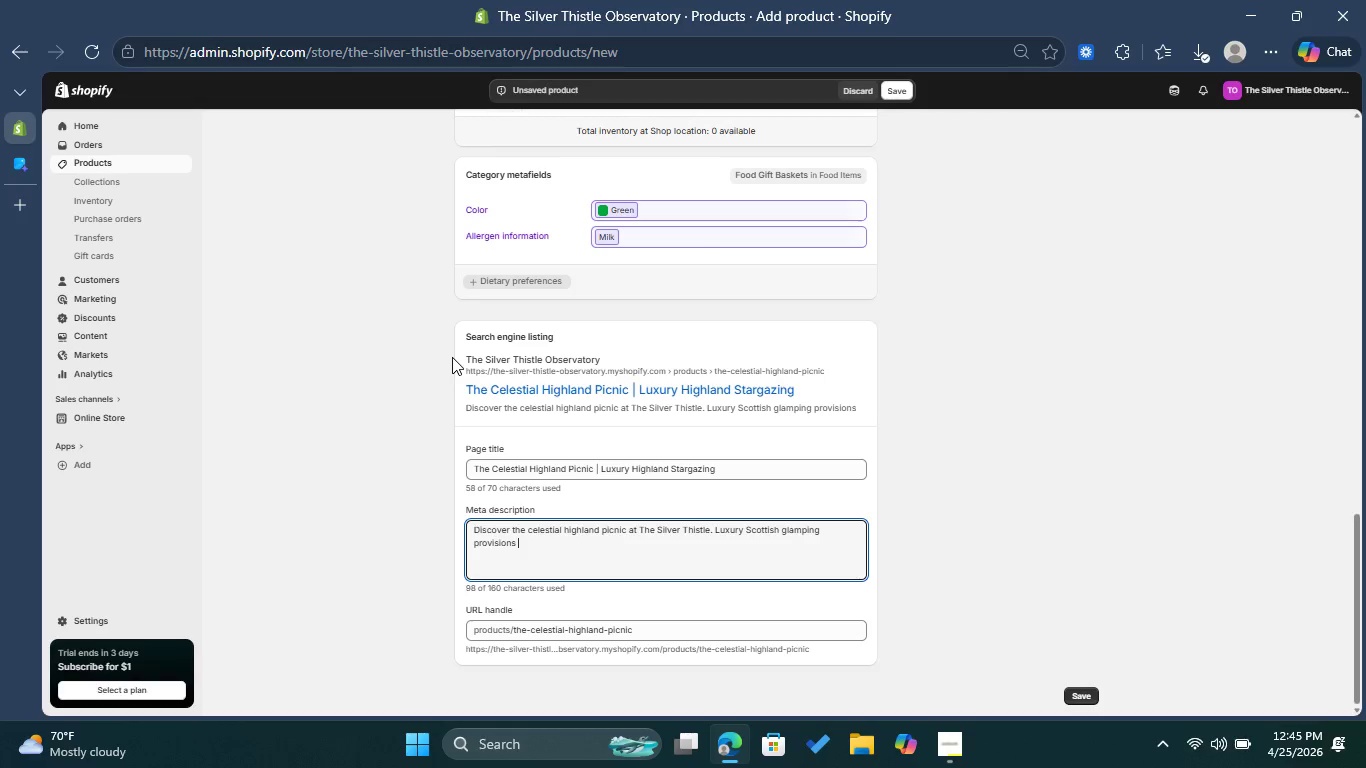 
type(designed for i)
key(Backspace)
type(unforgattable nights under the stars.)
 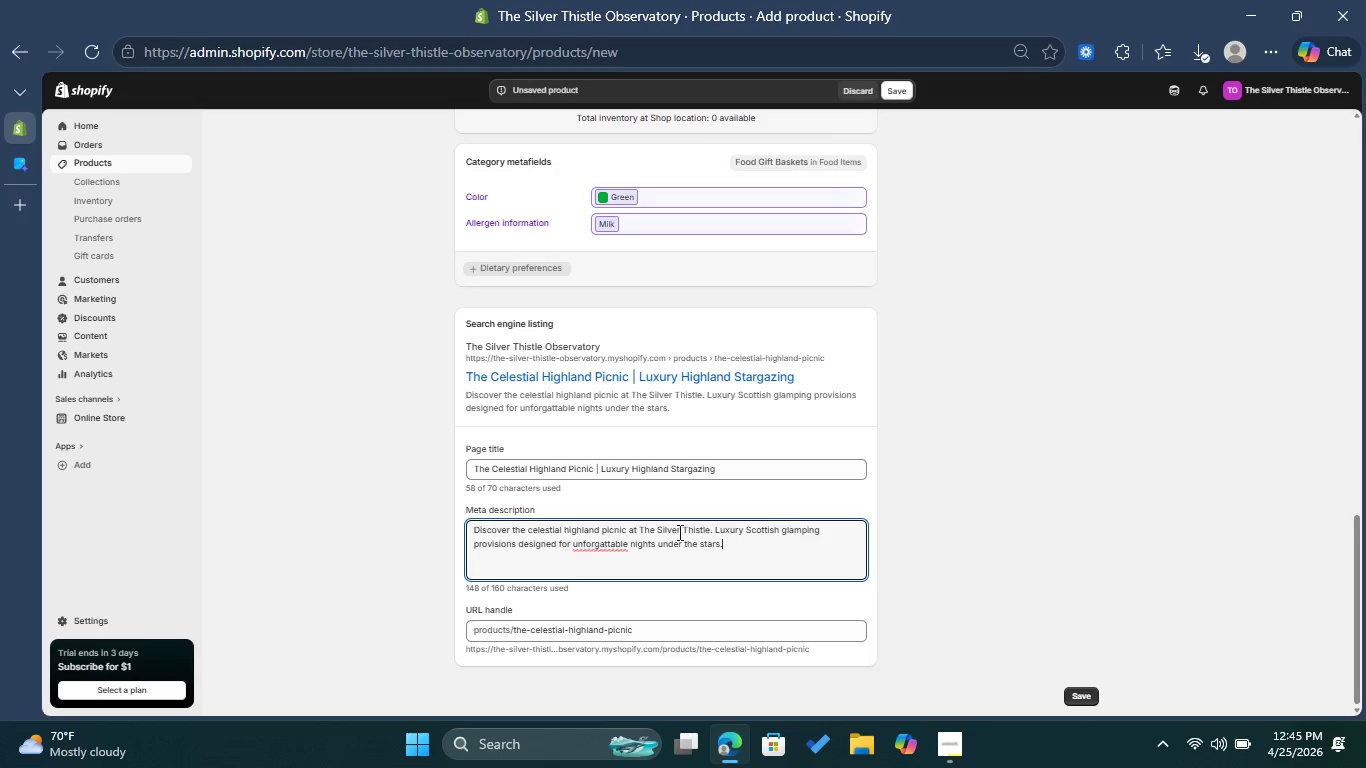 
left_click([603, 547])
 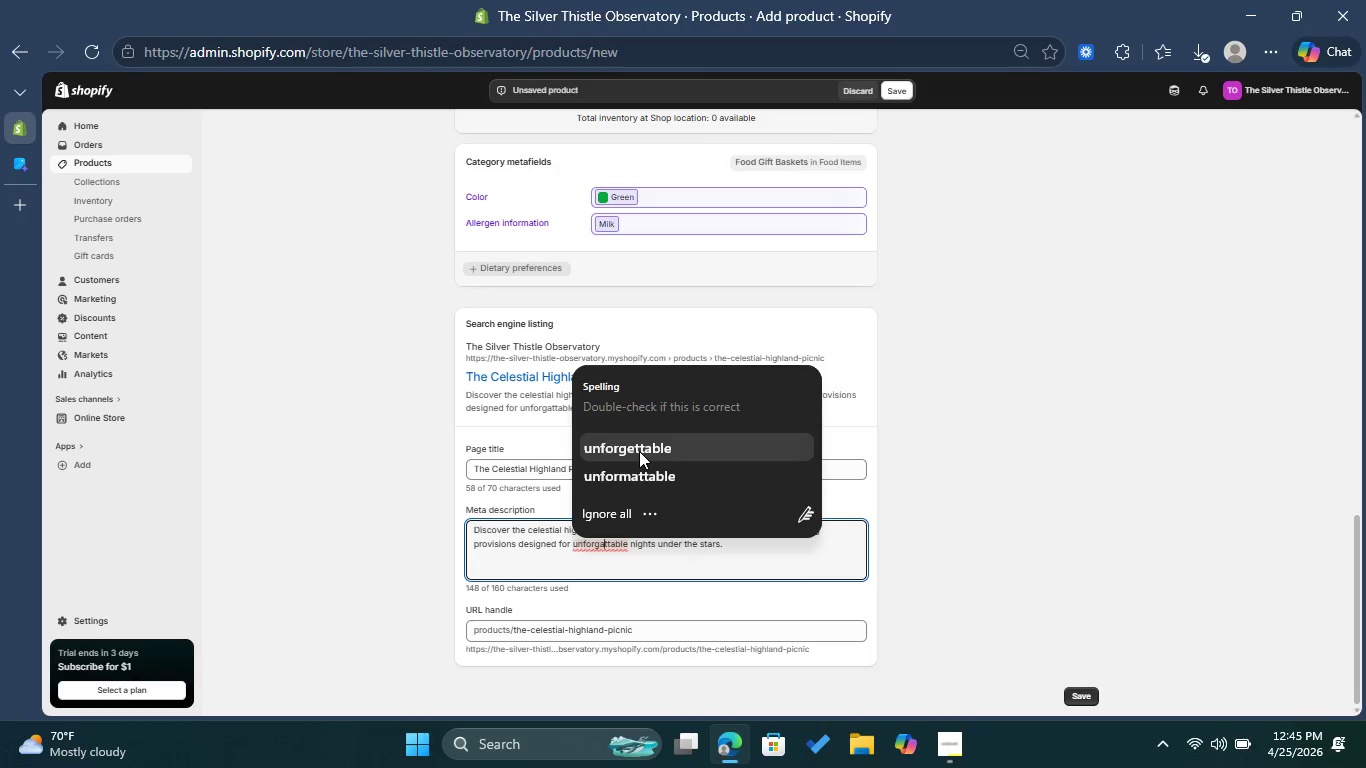 
left_click([639, 451])
 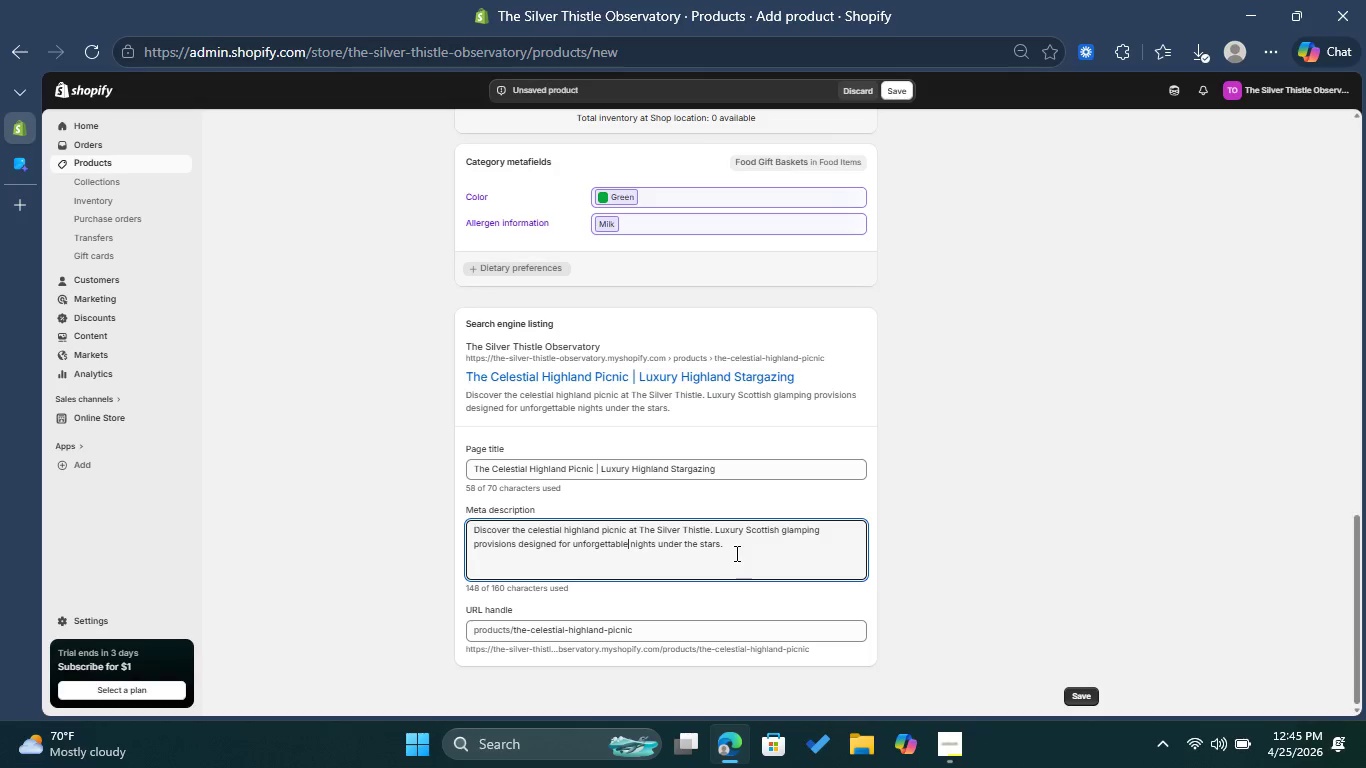 
left_click([735, 553])
 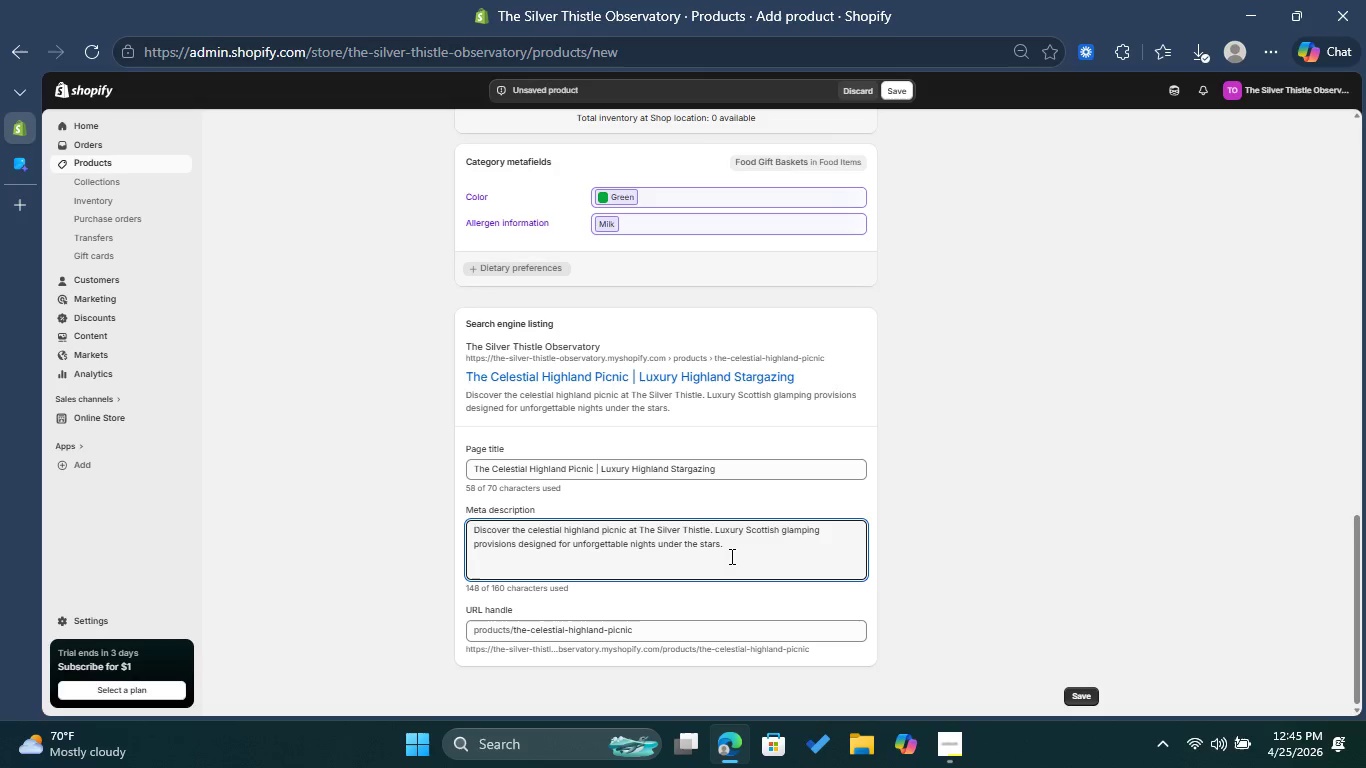 
wait(13.91)
 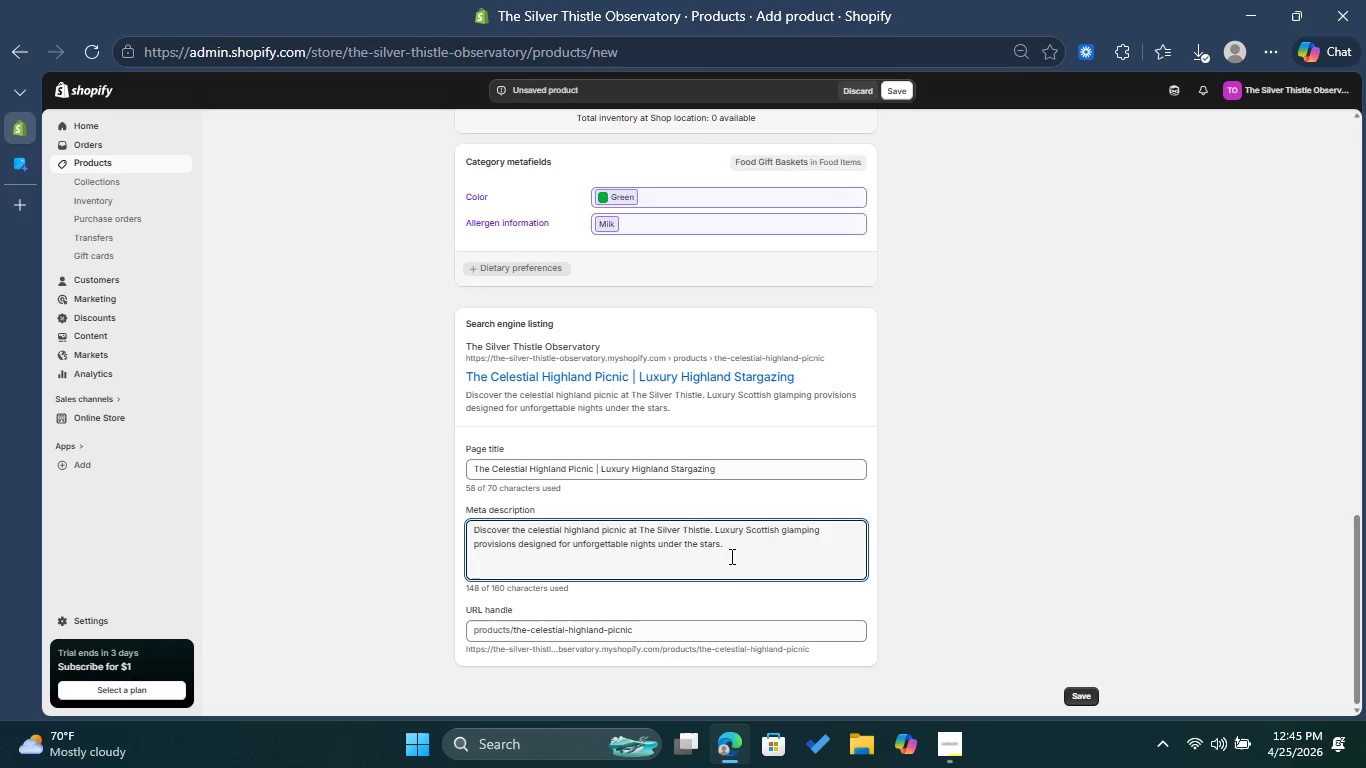 
left_click_drag(start_coordinate=[606, 630], to_coordinate=[504, 636])
 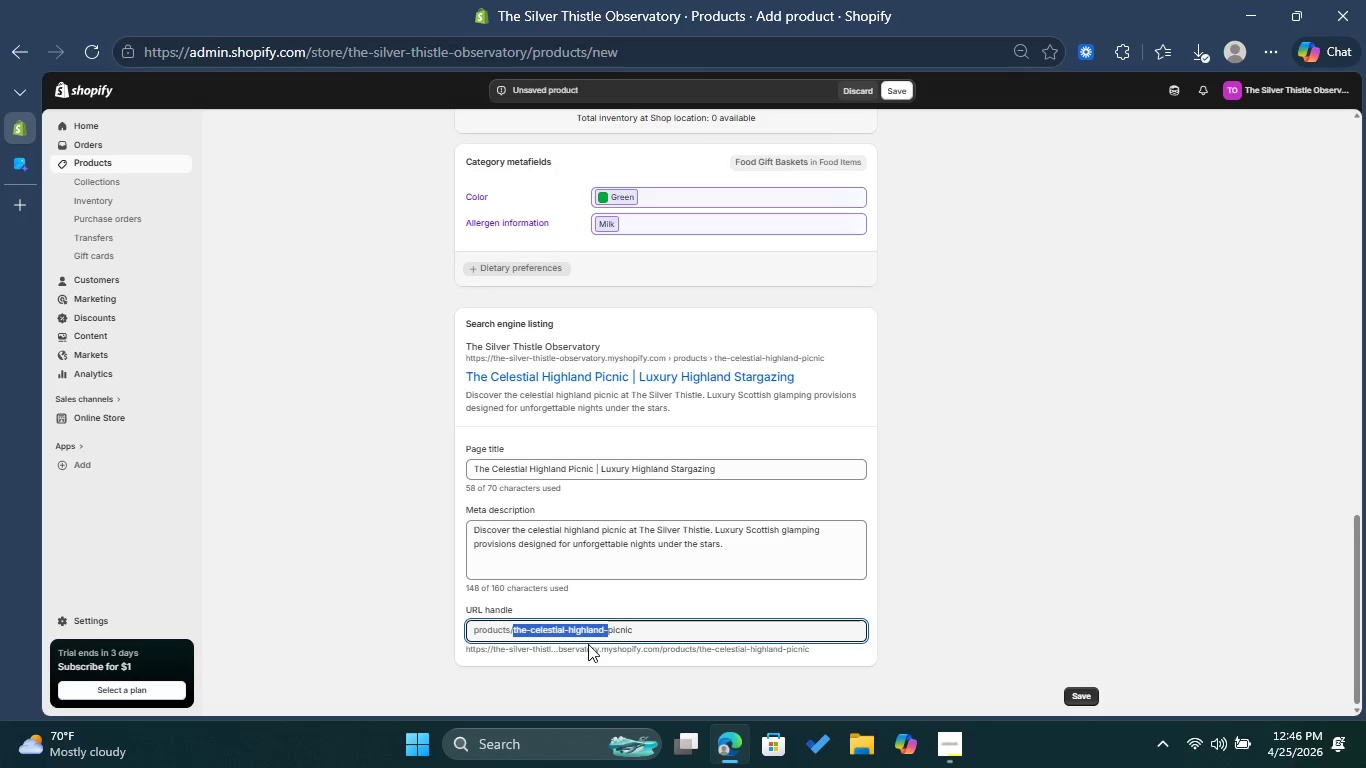 
type(stargazing-)
 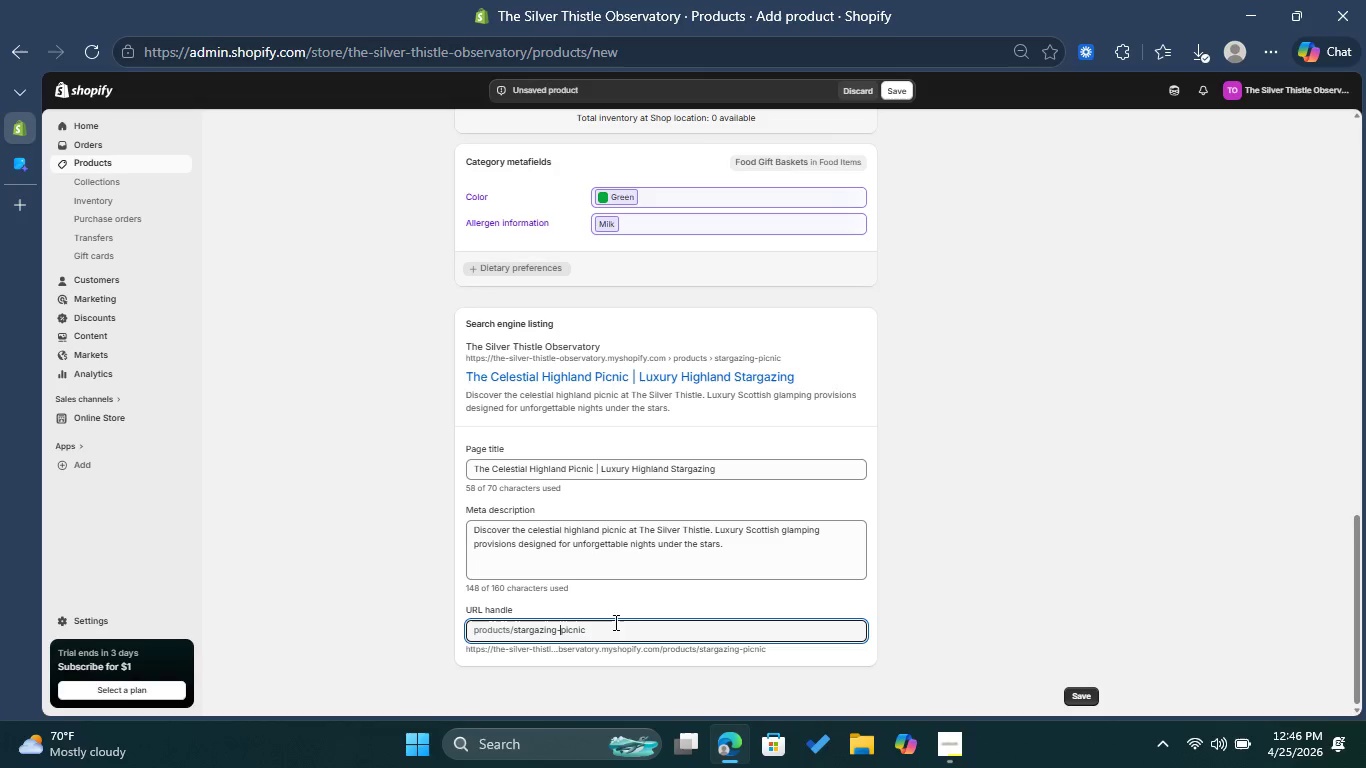 
left_click([616, 636])
 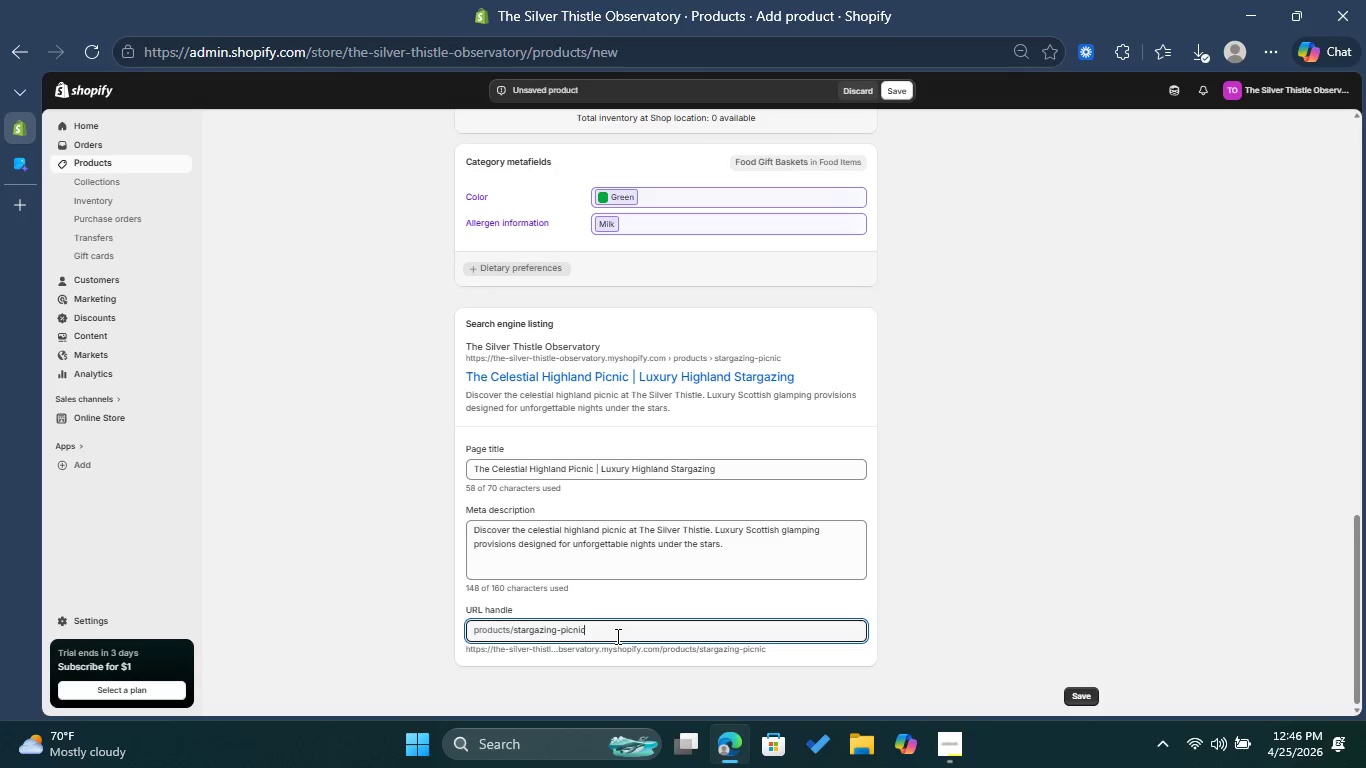 
wait(5.5)
 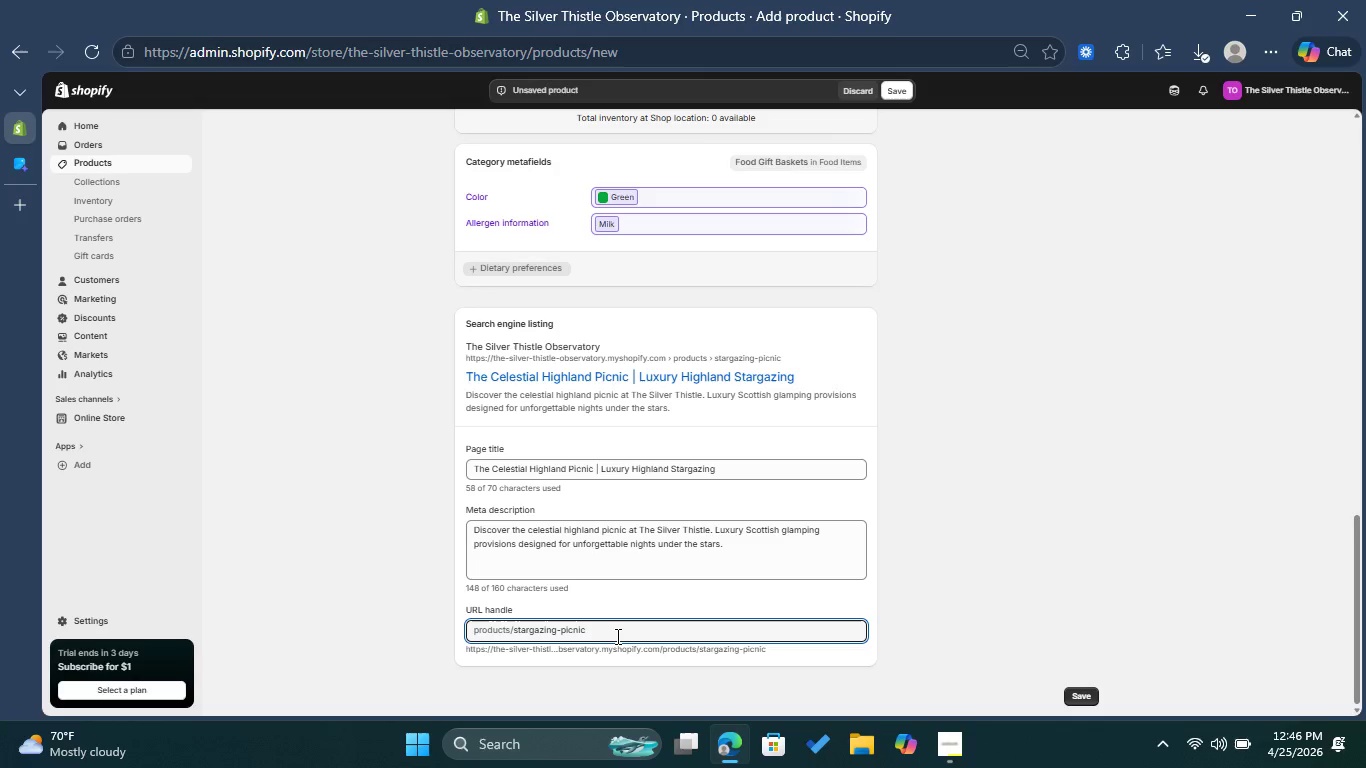 
left_click([1083, 702])
 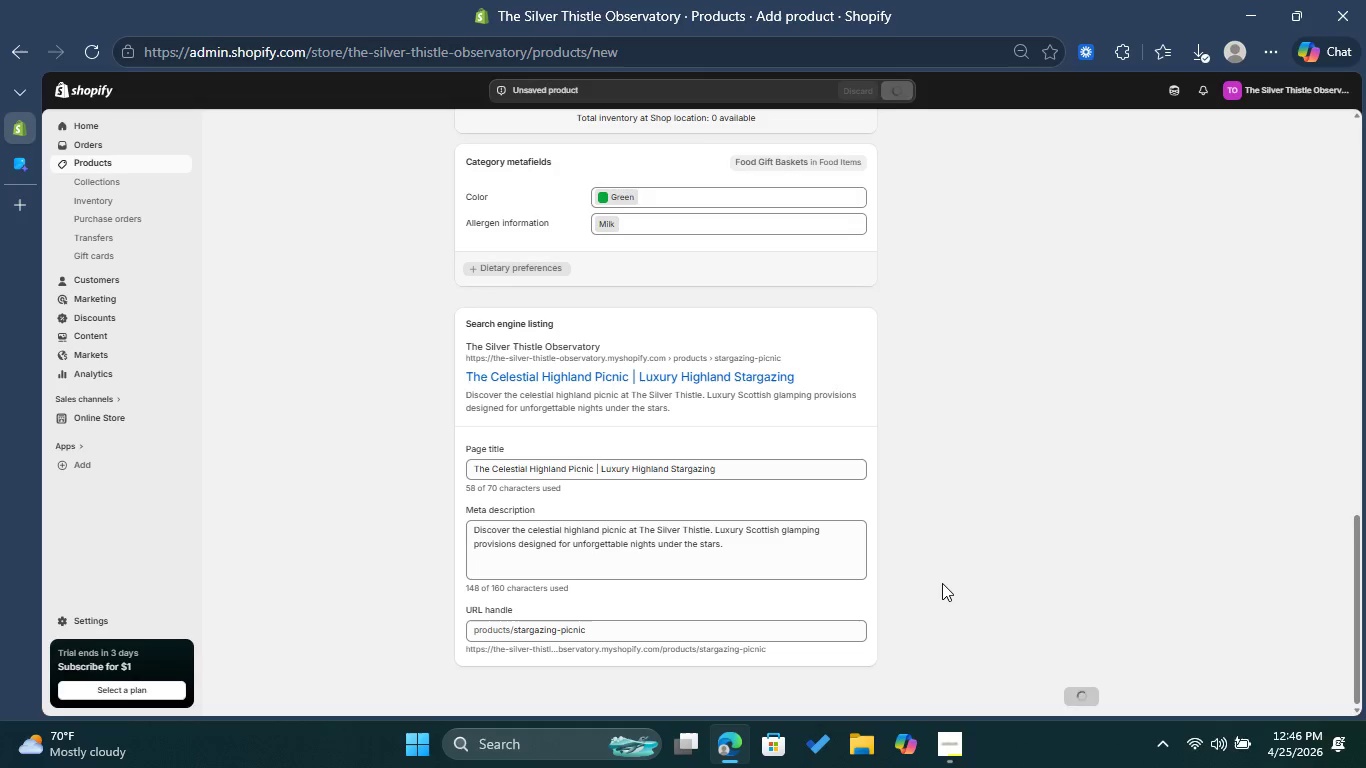 
wait(6.02)
 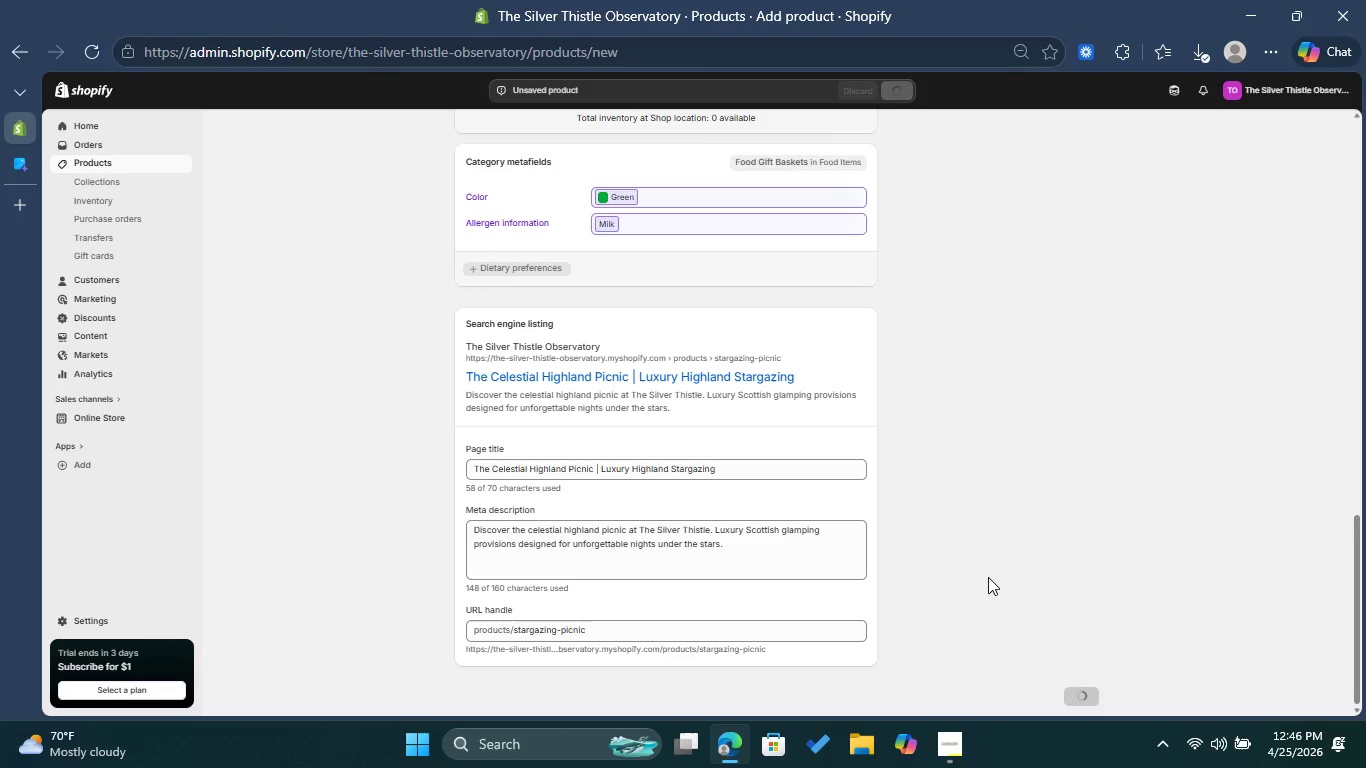 
scroll: coordinate [922, 590], scroll_direction: up, amount: 15.0
 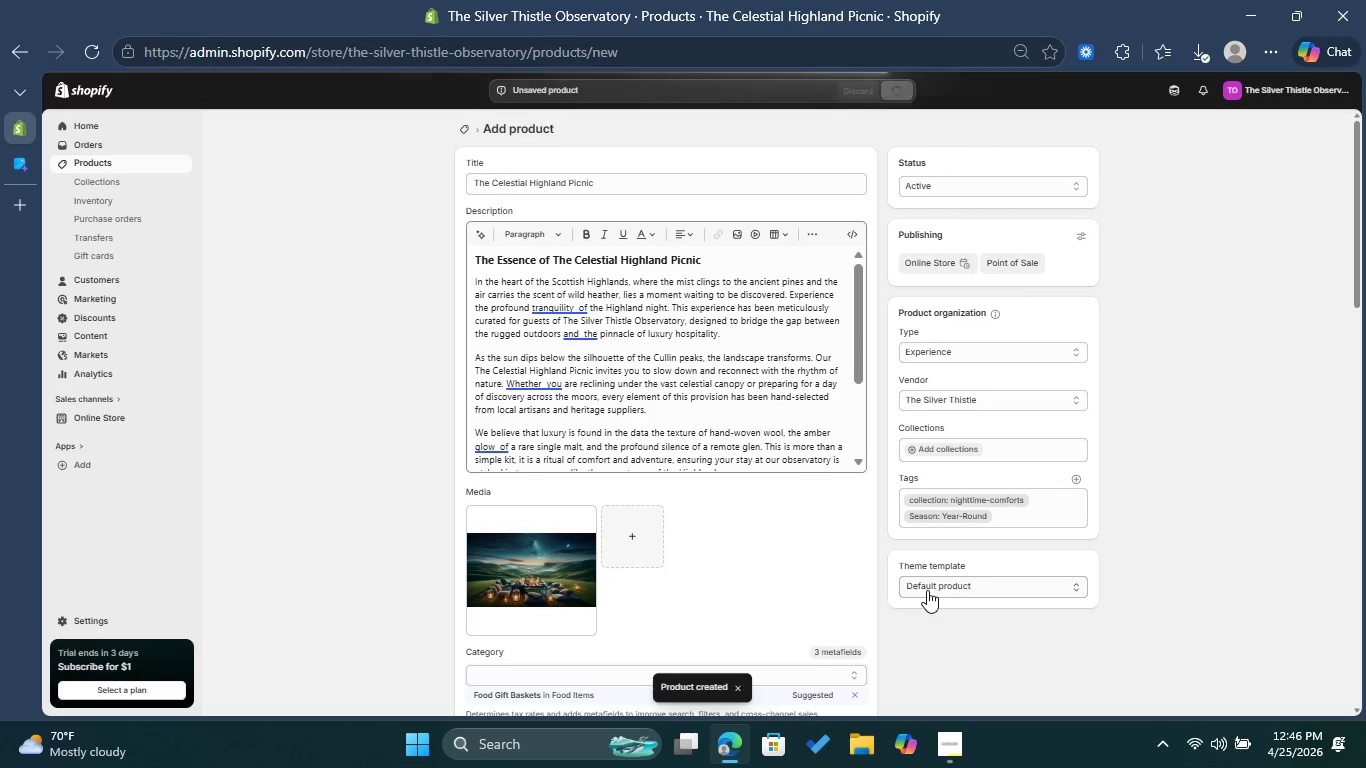 